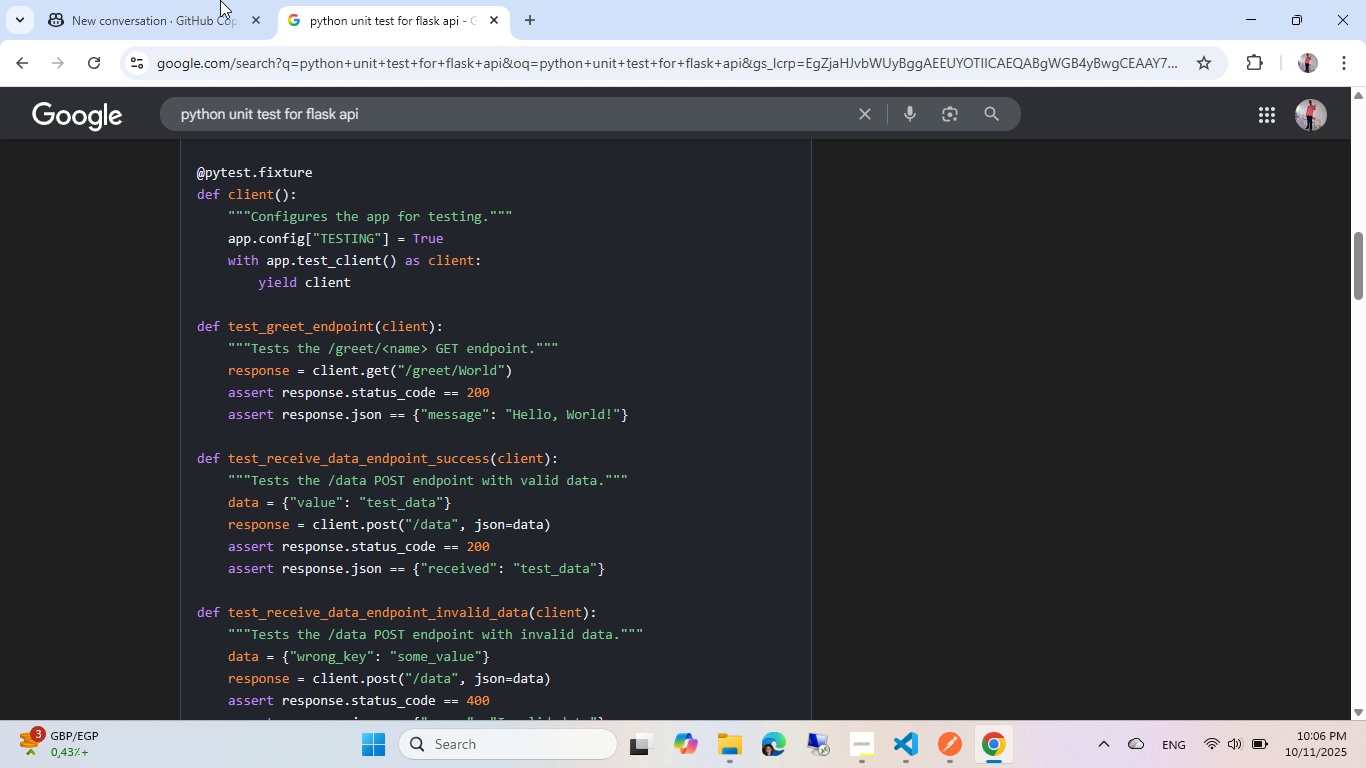 
left_click([219, 0])
 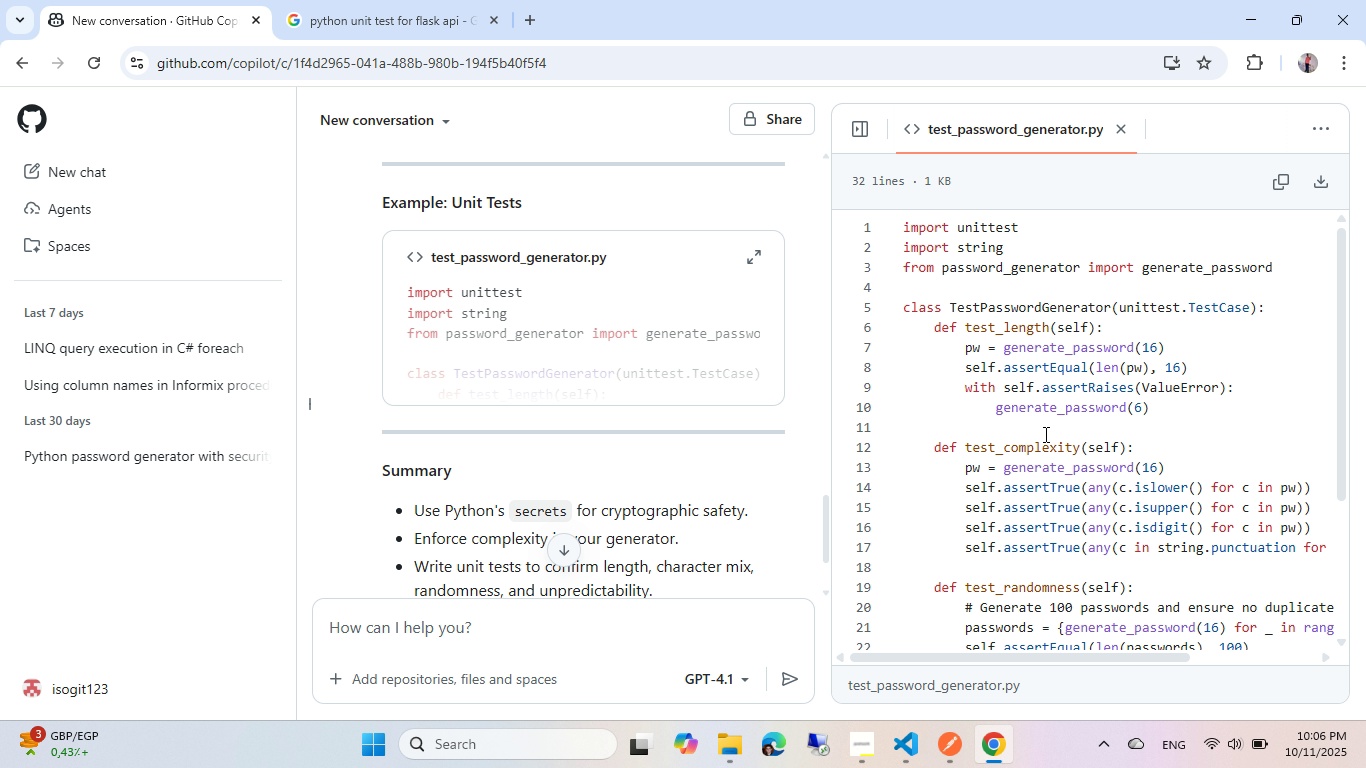 
scroll: coordinate [1044, 434], scroll_direction: down, amount: 1.0
 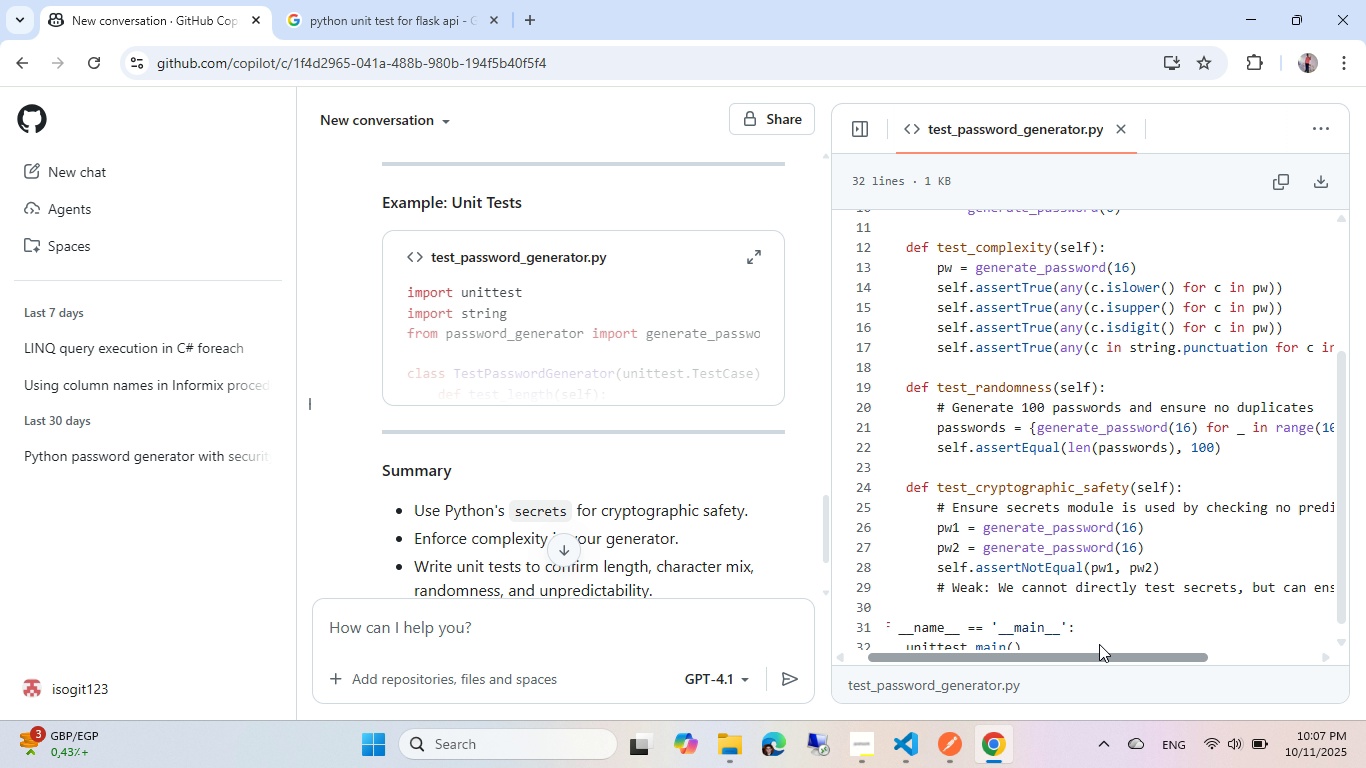 
wait(12.3)
 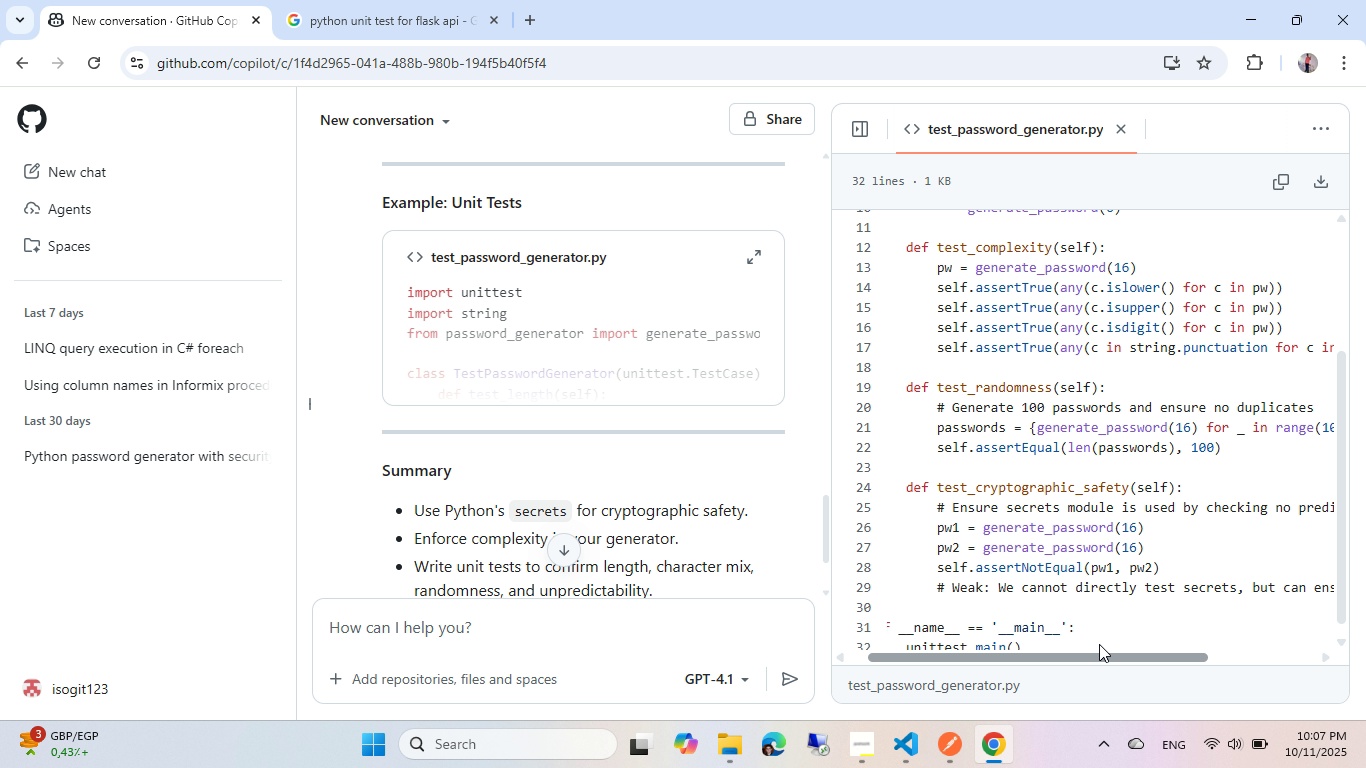 
left_click([894, 758])
 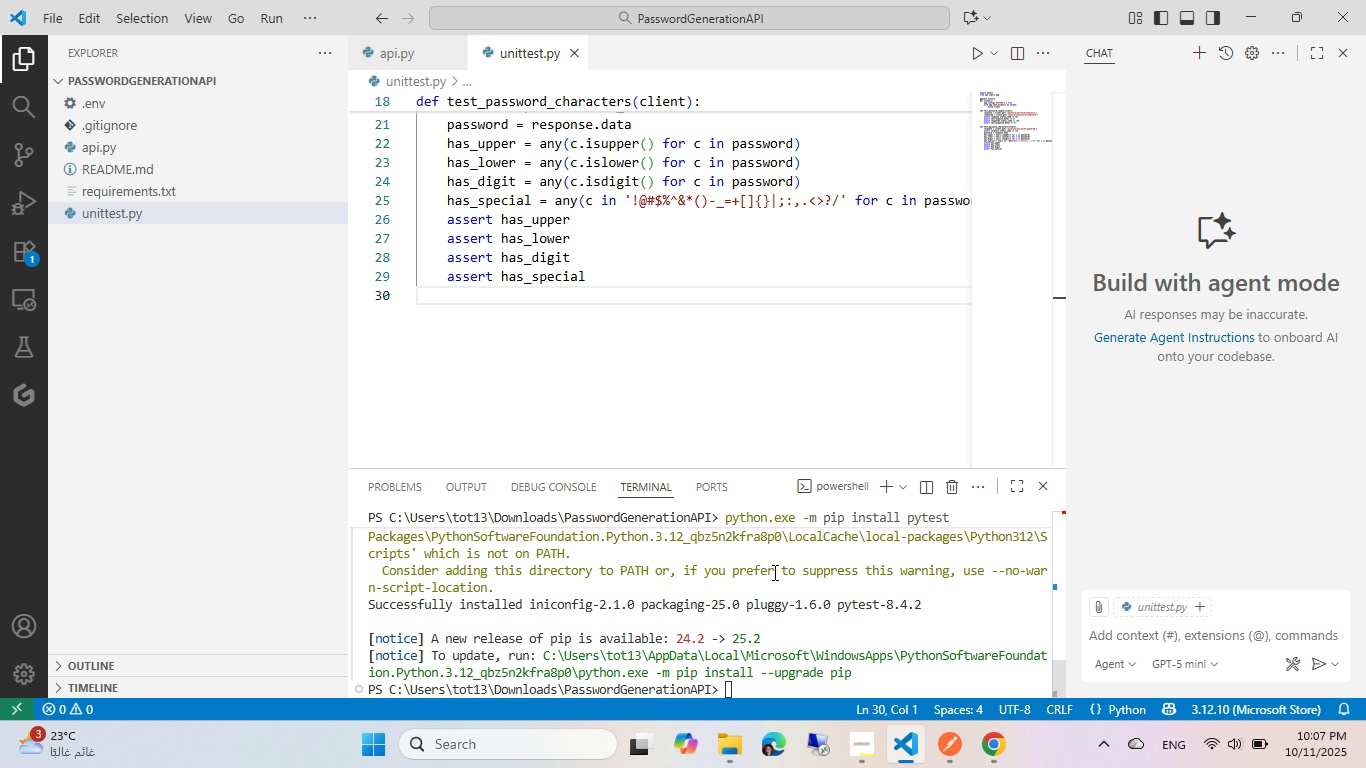 
scroll: coordinate [592, 339], scroll_direction: up, amount: 7.0
 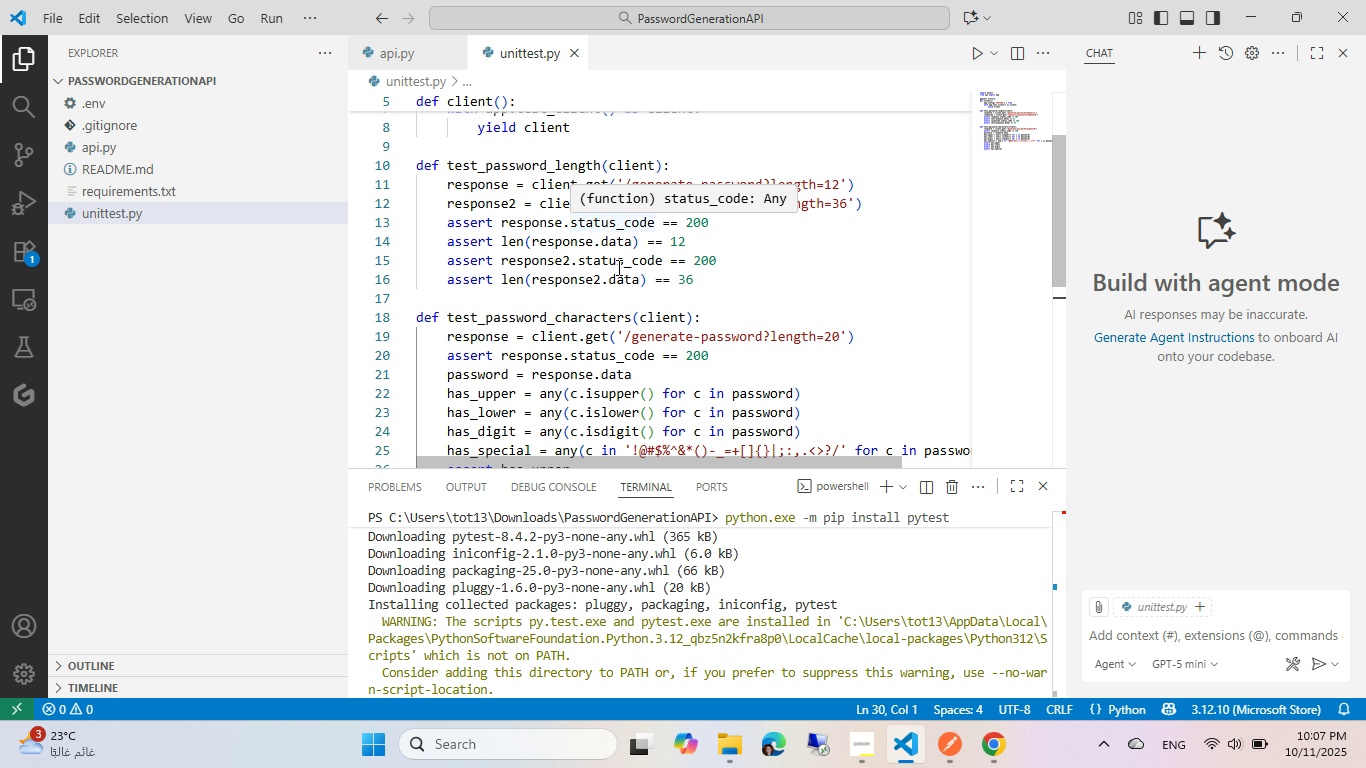 
scroll: coordinate [618, 342], scroll_direction: down, amount: 2.0
 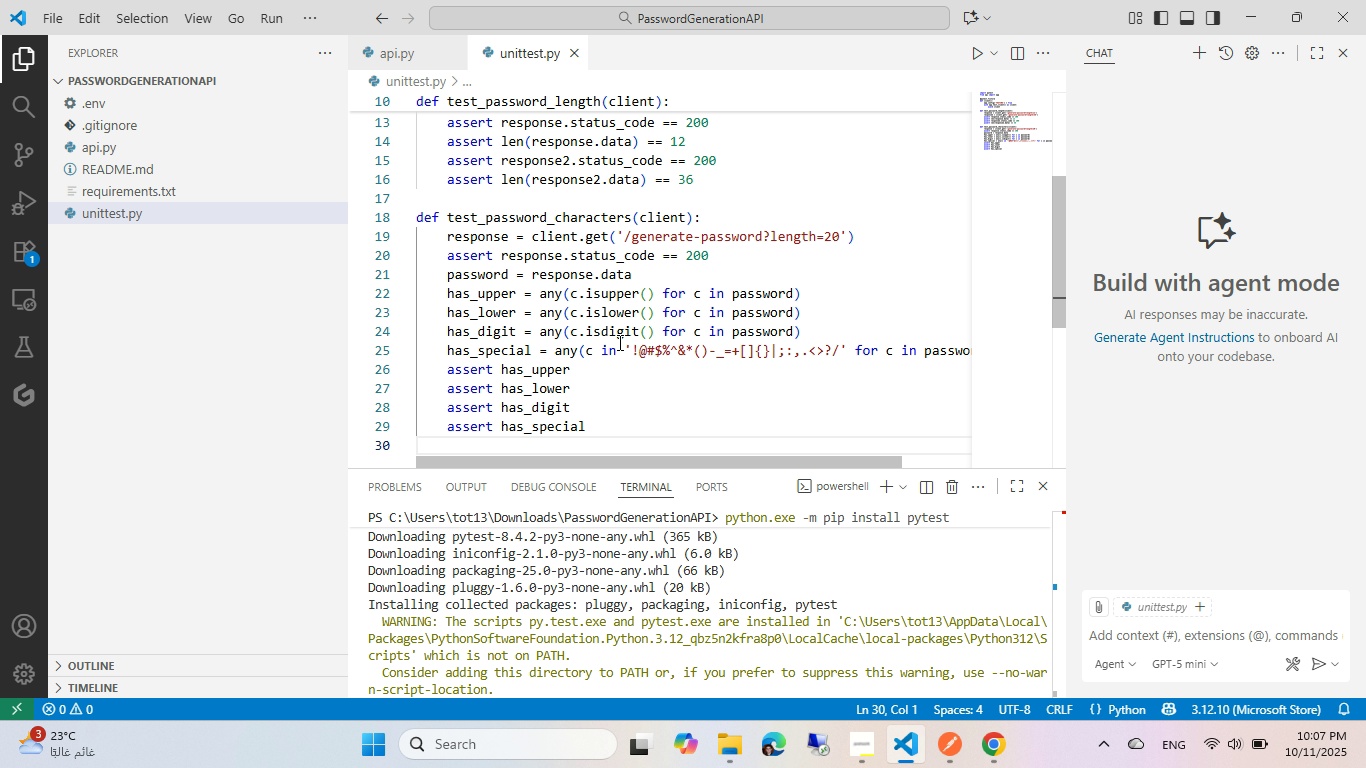 
key(Alt+AltLeft)
 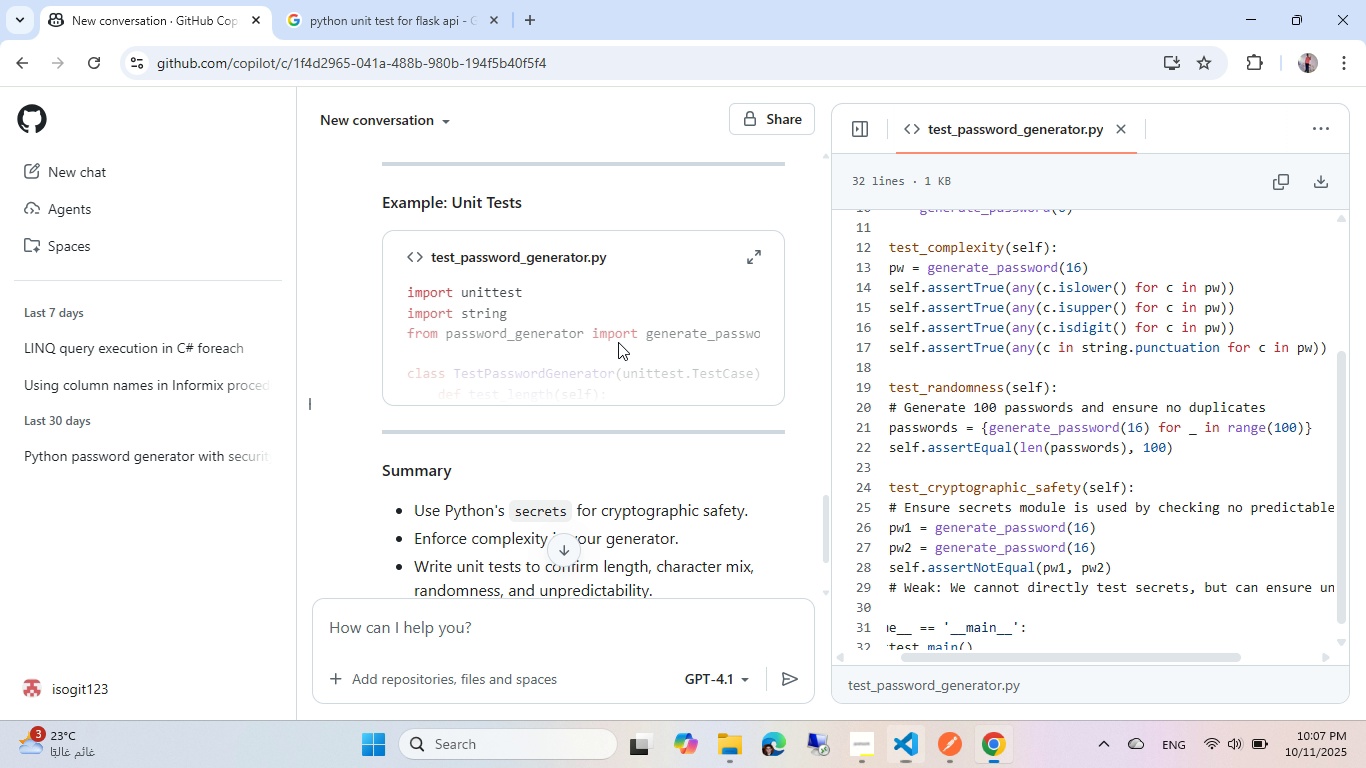 
key(Alt+Tab)
 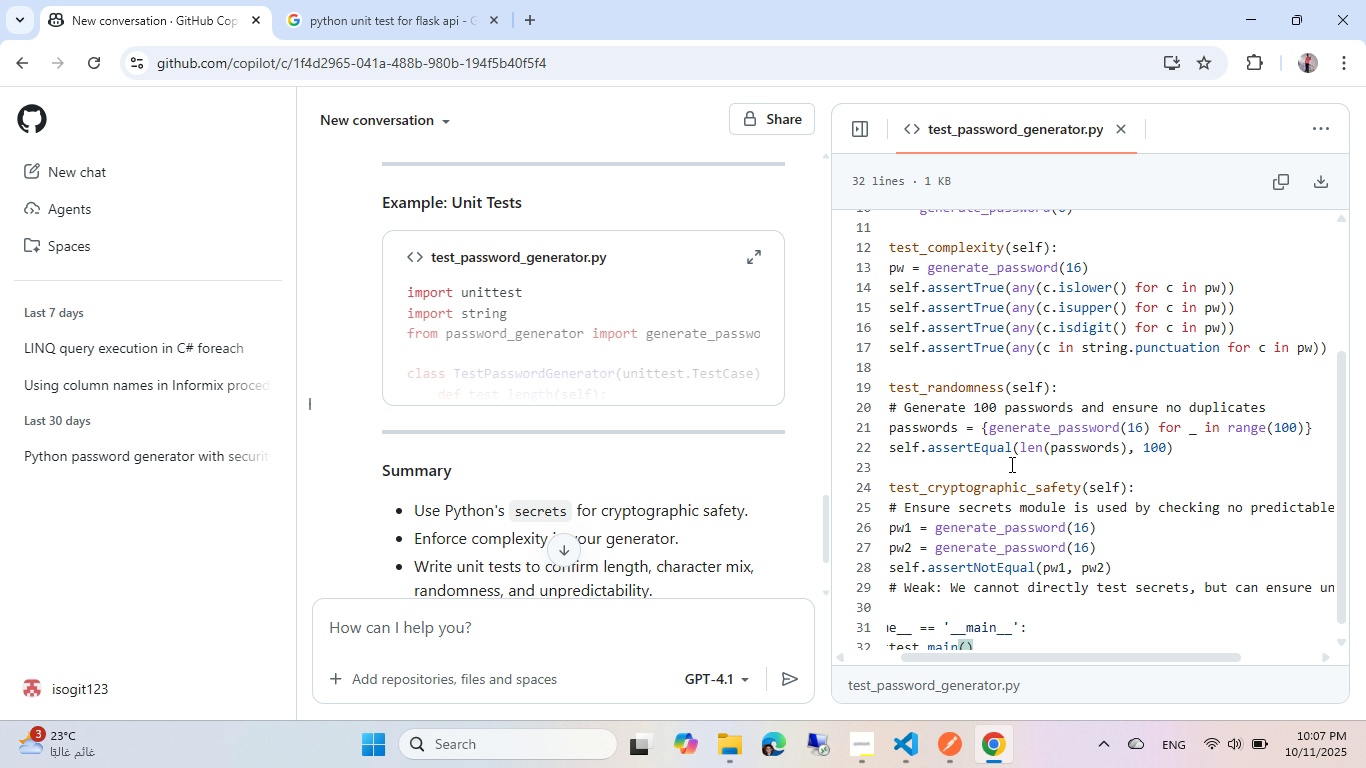 
wait(11.73)
 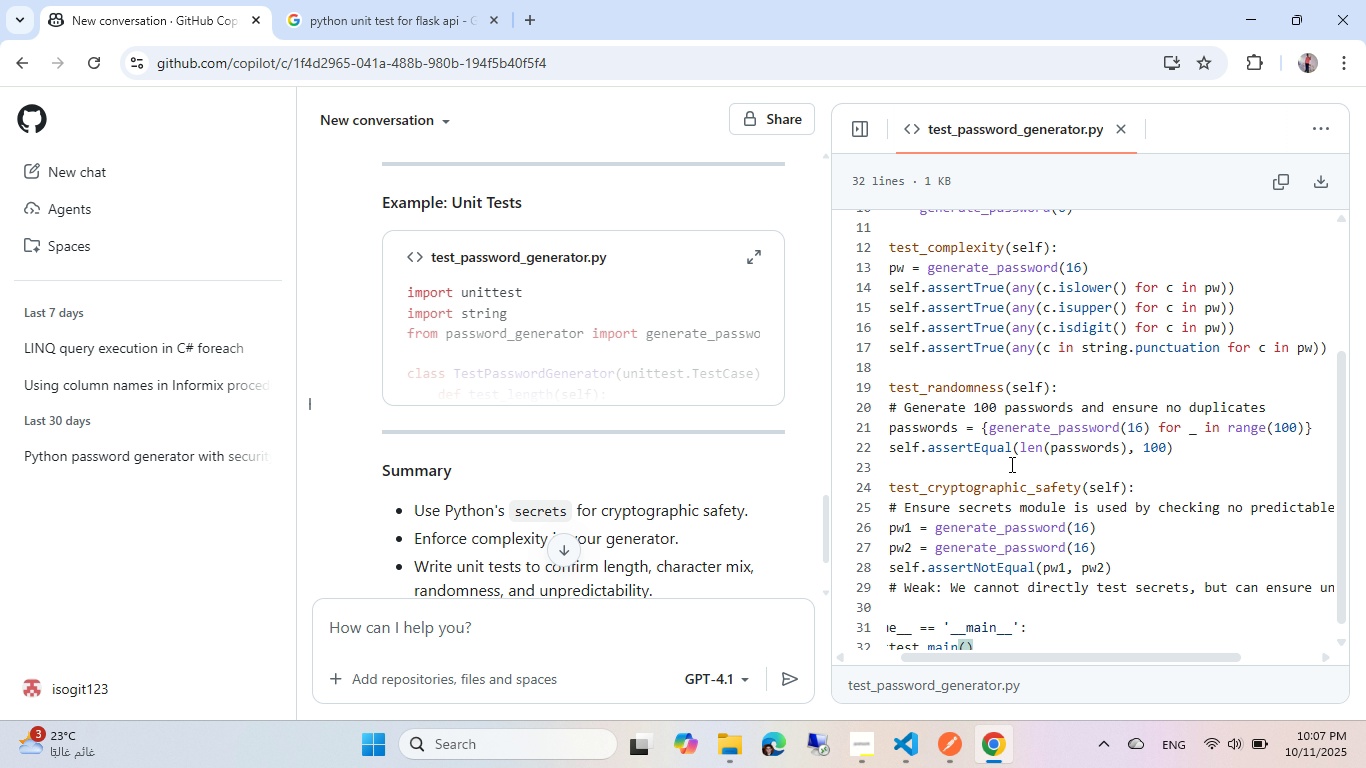 
scroll: coordinate [1033, 539], scroll_direction: down, amount: 2.0
 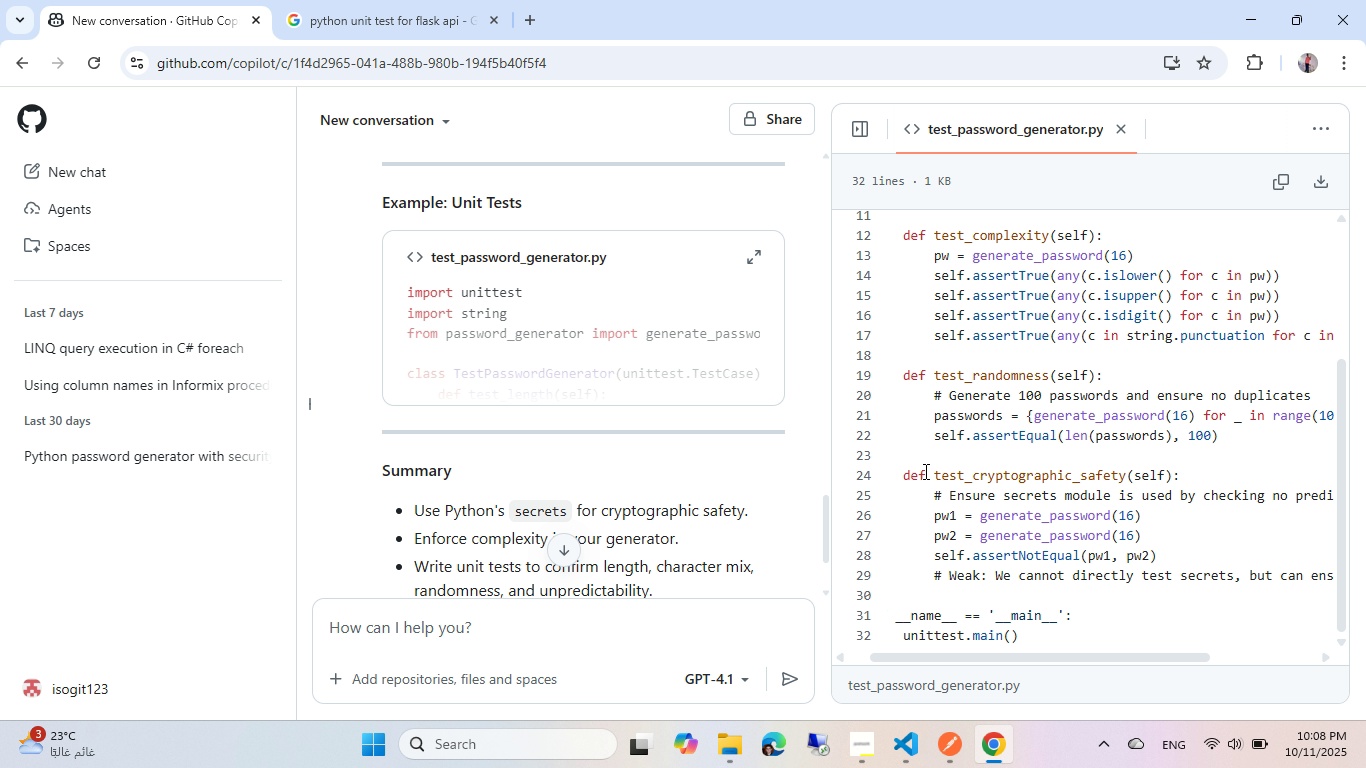 
wait(72.15)
 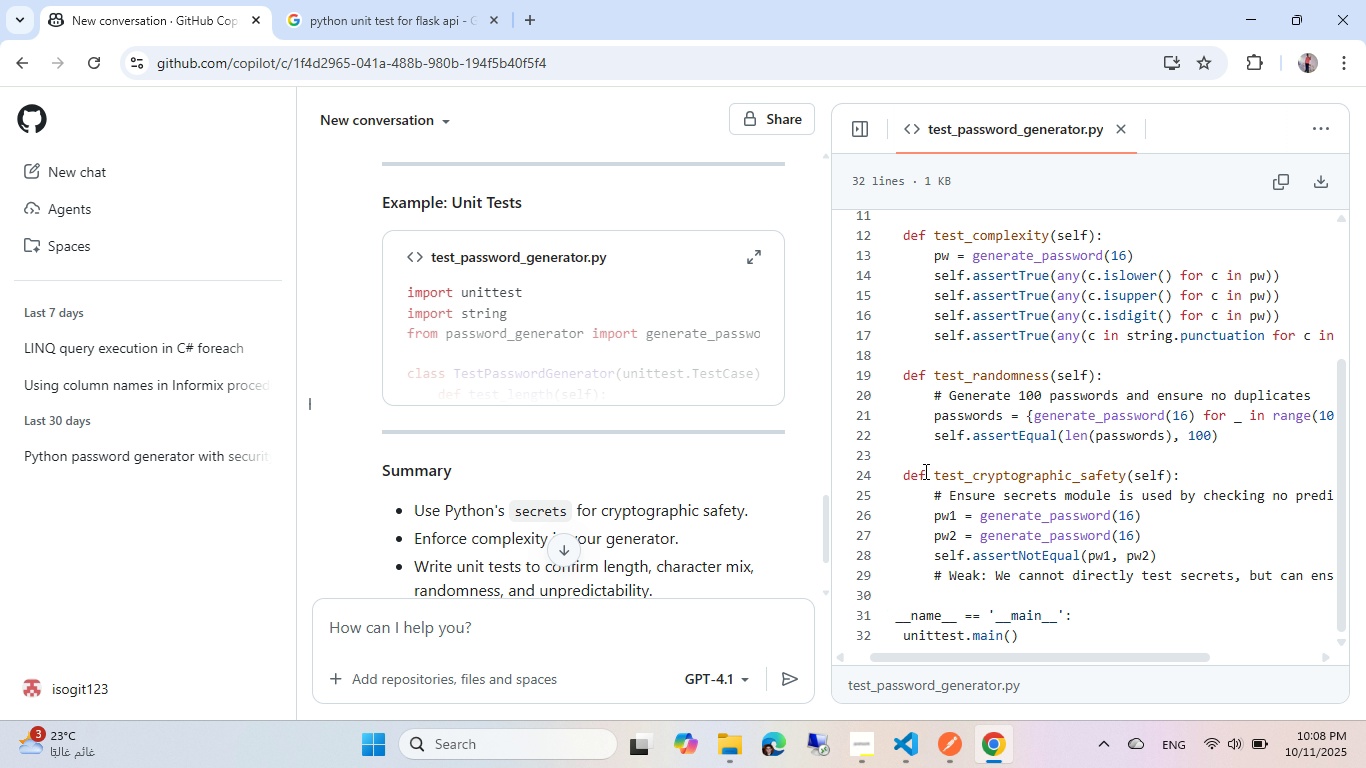 
double_click([999, 413])
 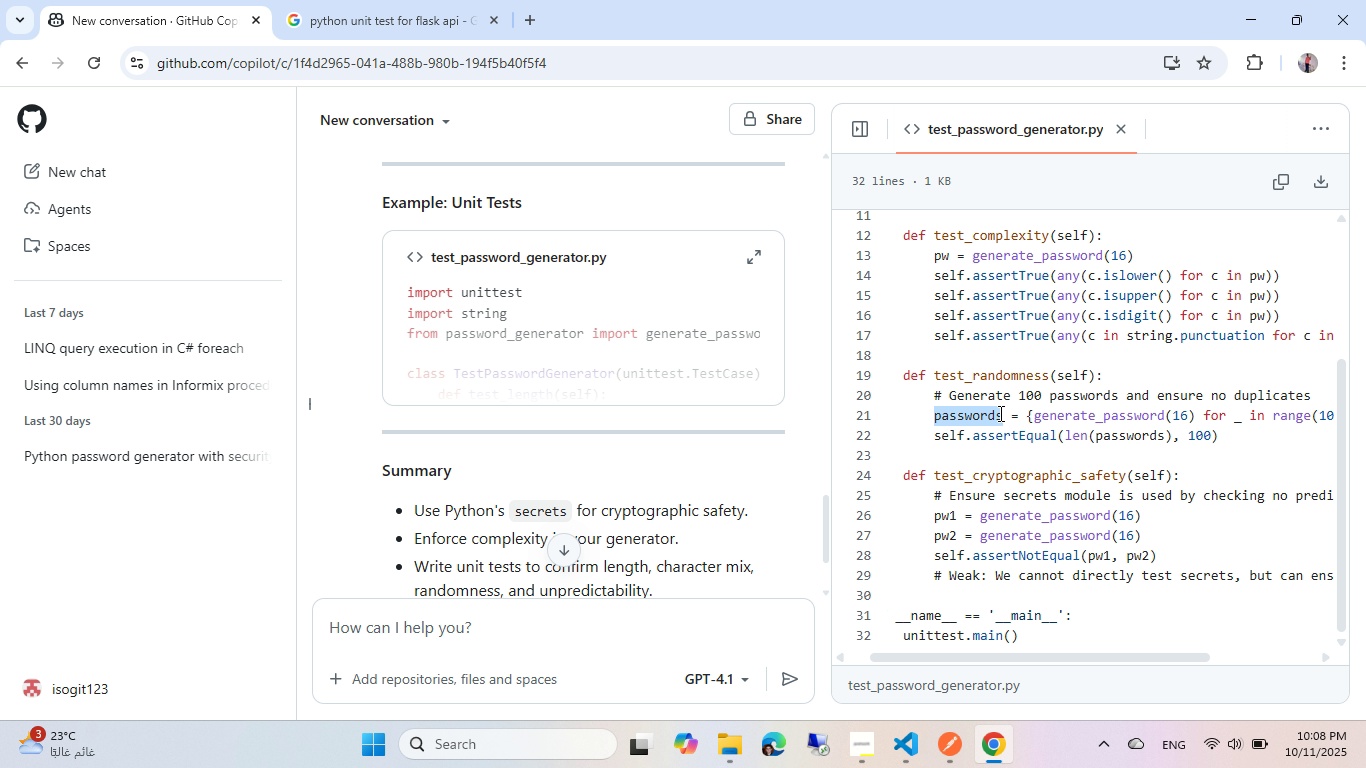 
triple_click([999, 413])
 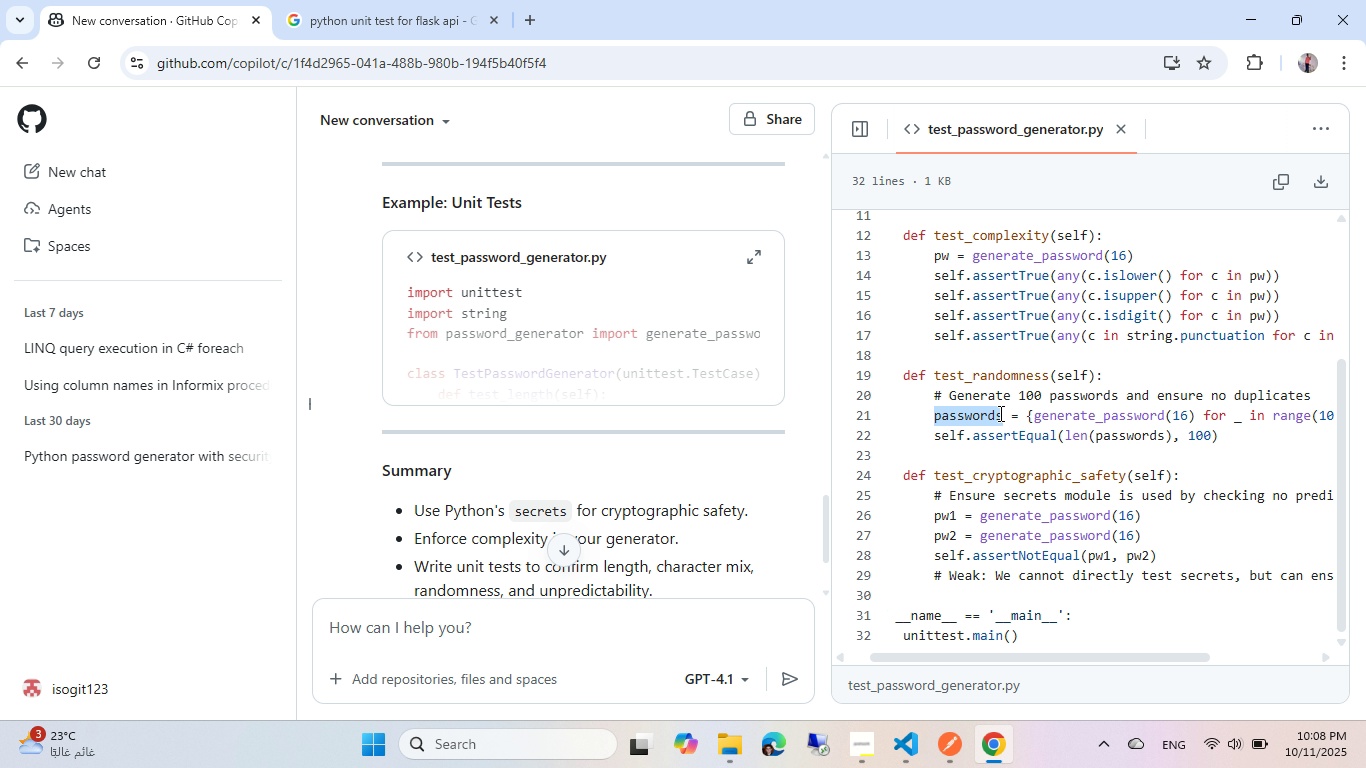 
hold_key(key=ControlLeft, duration=0.36)
 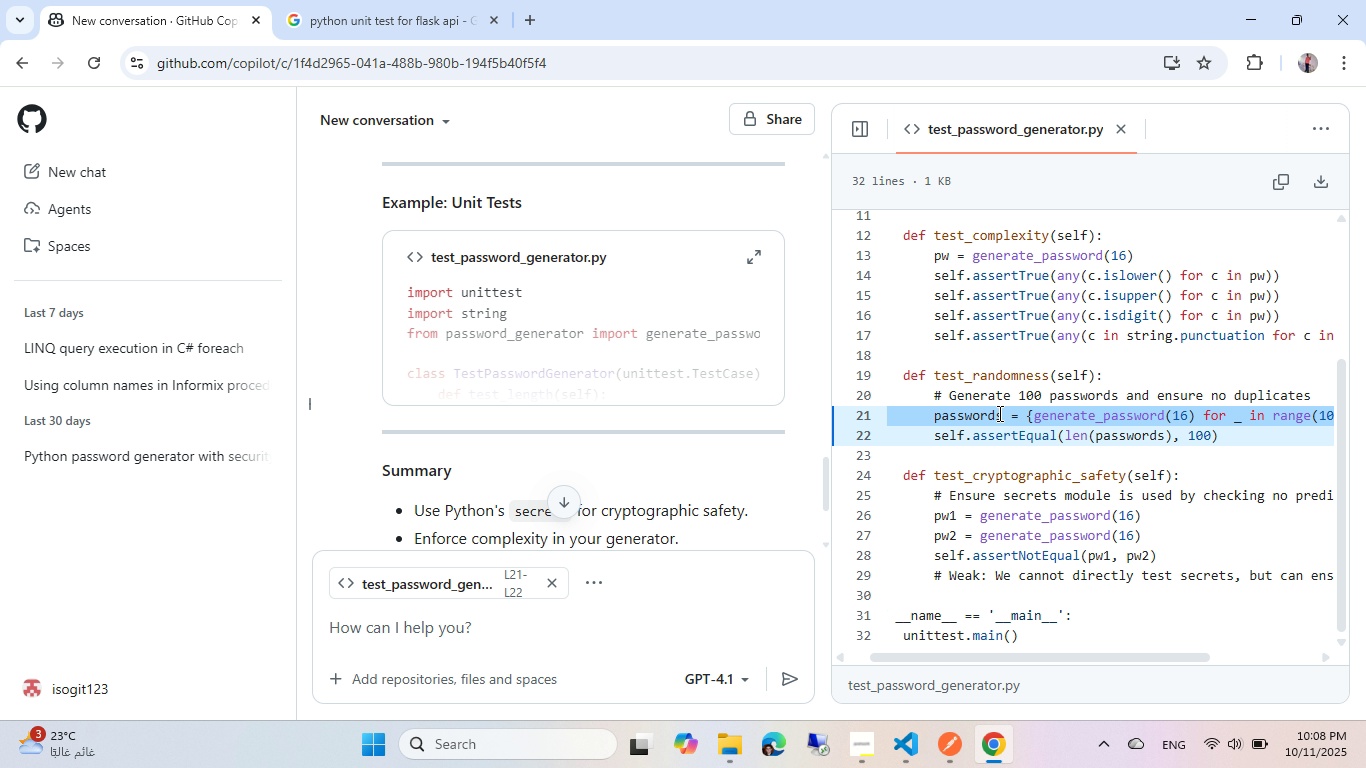 
key(Control+ControlLeft)
 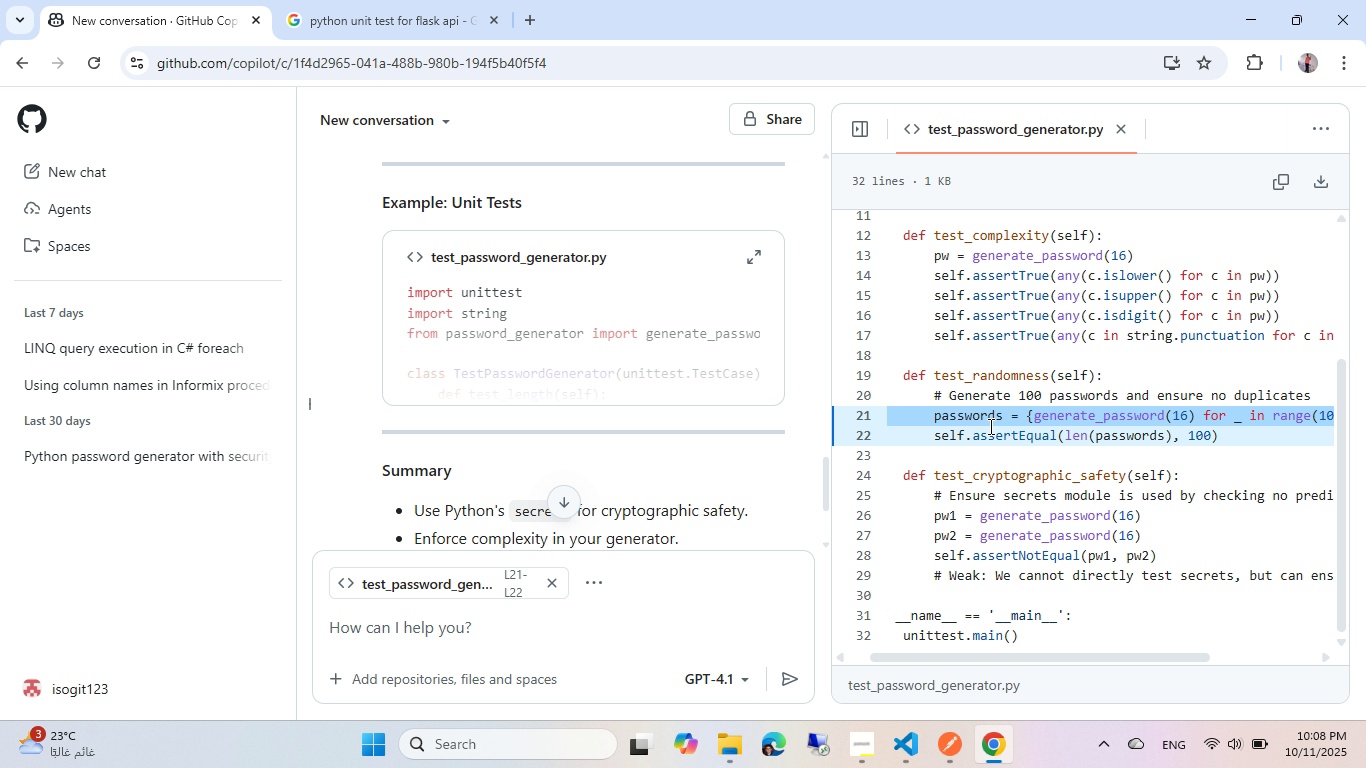 
key(Control+C)
 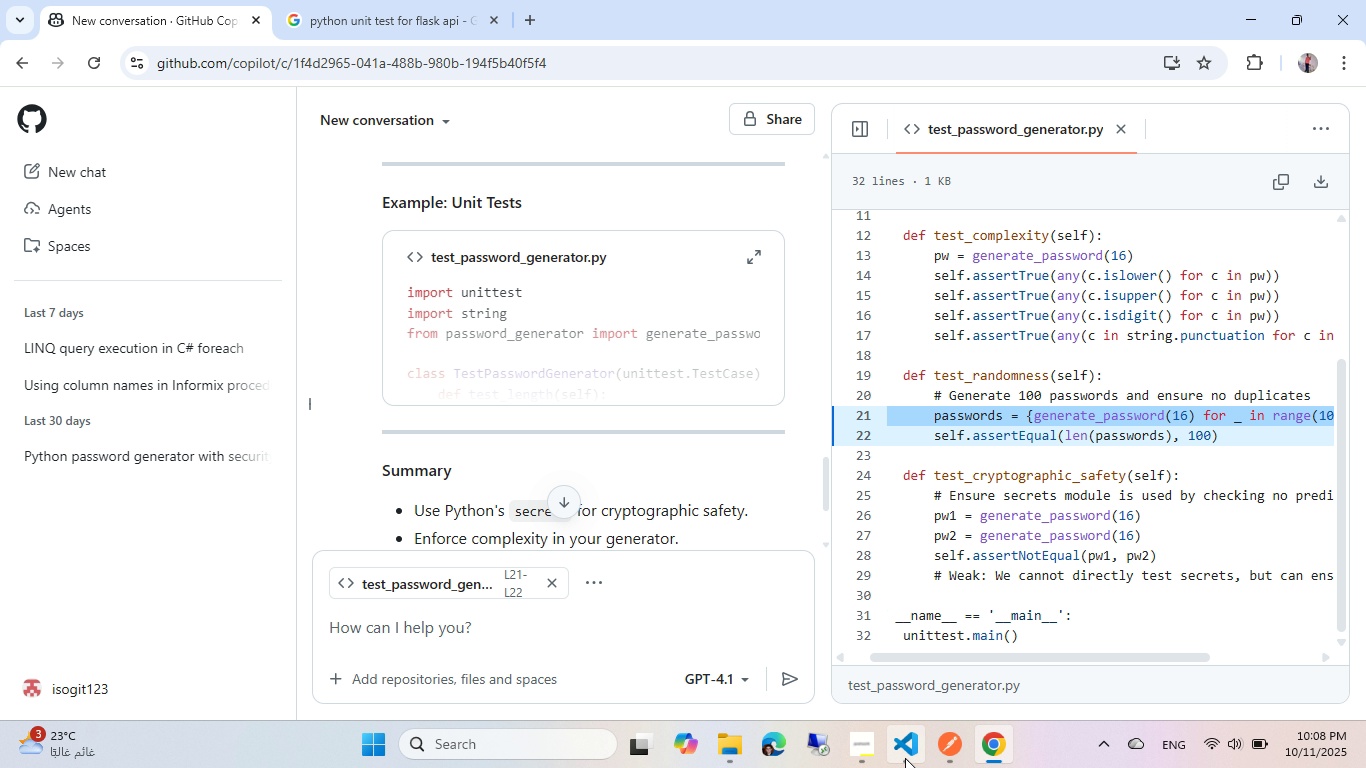 
left_click([905, 758])
 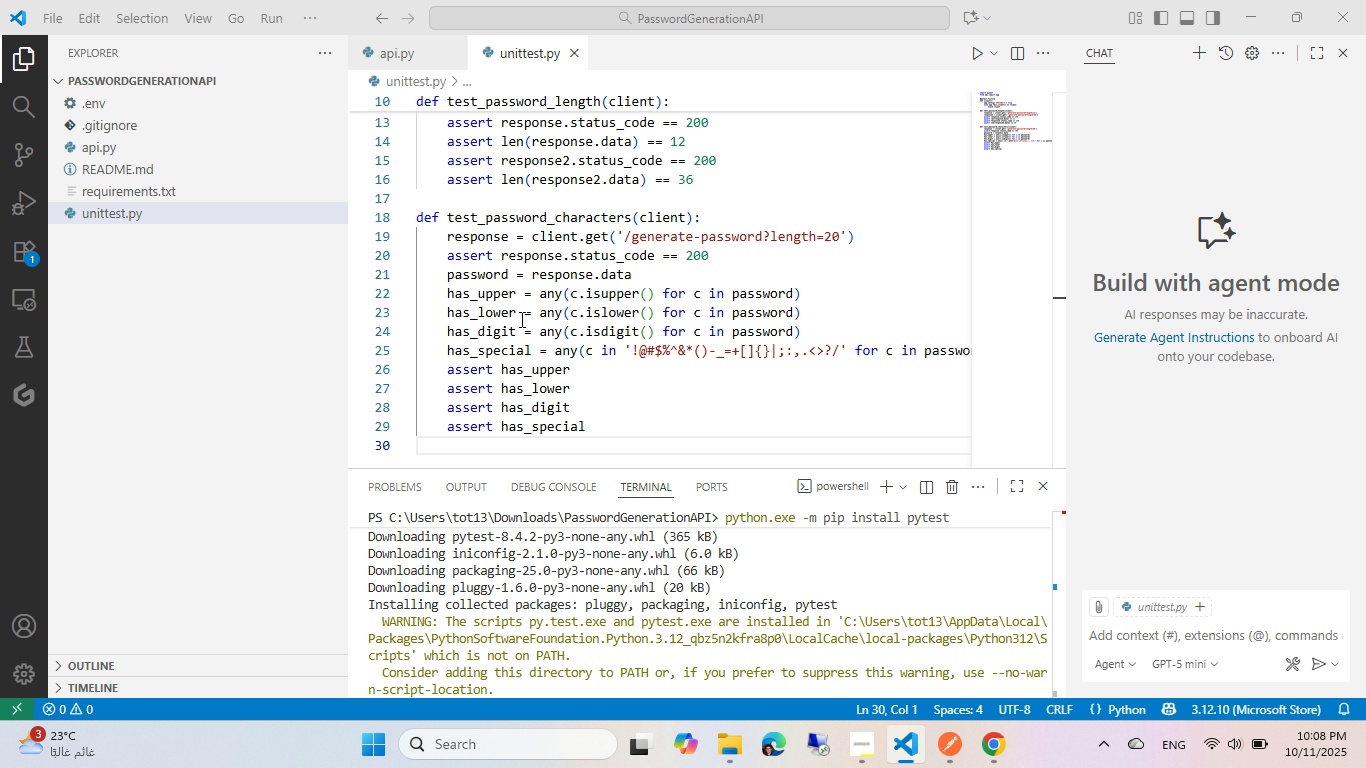 
scroll: coordinate [521, 307], scroll_direction: down, amount: 4.0
 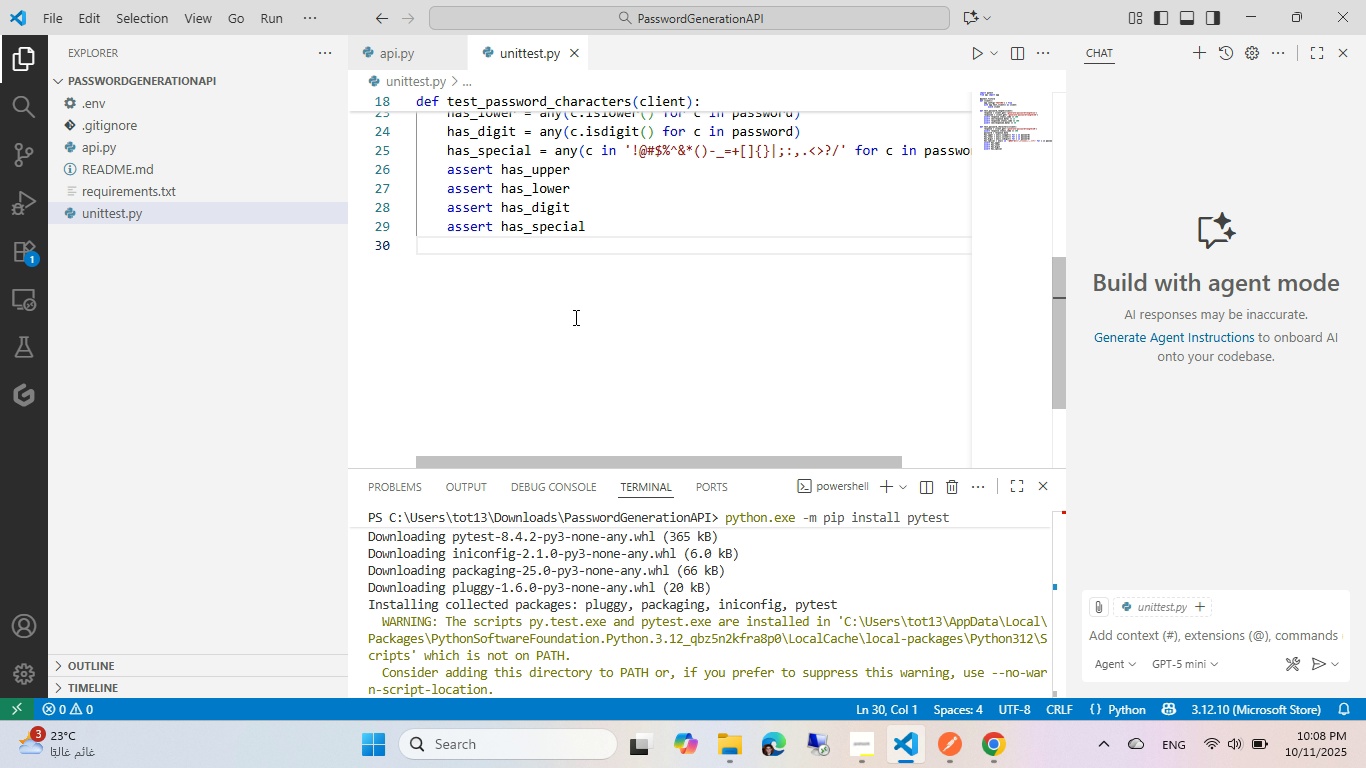 
key(Enter)
 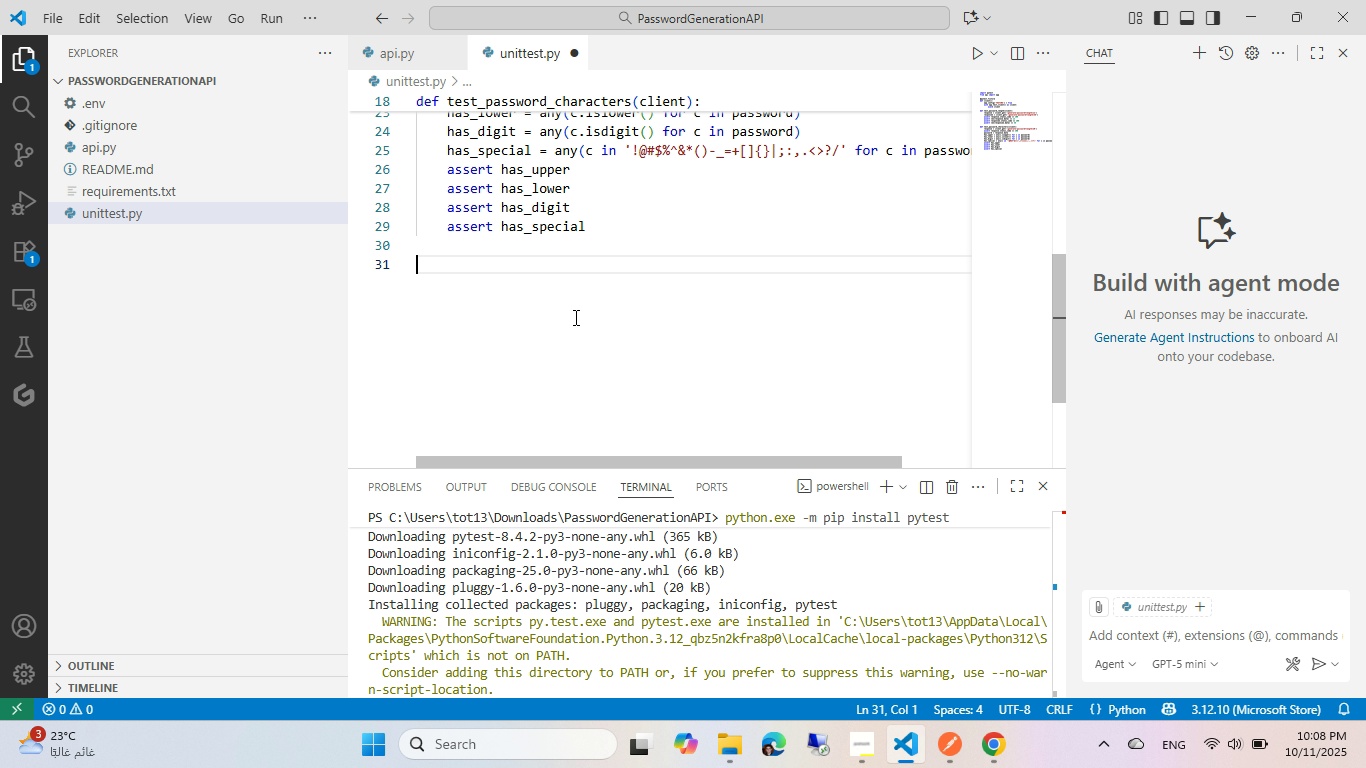 
type(detst_password_ad)
key(Backspace)
type(nomness)
key(Tab)
 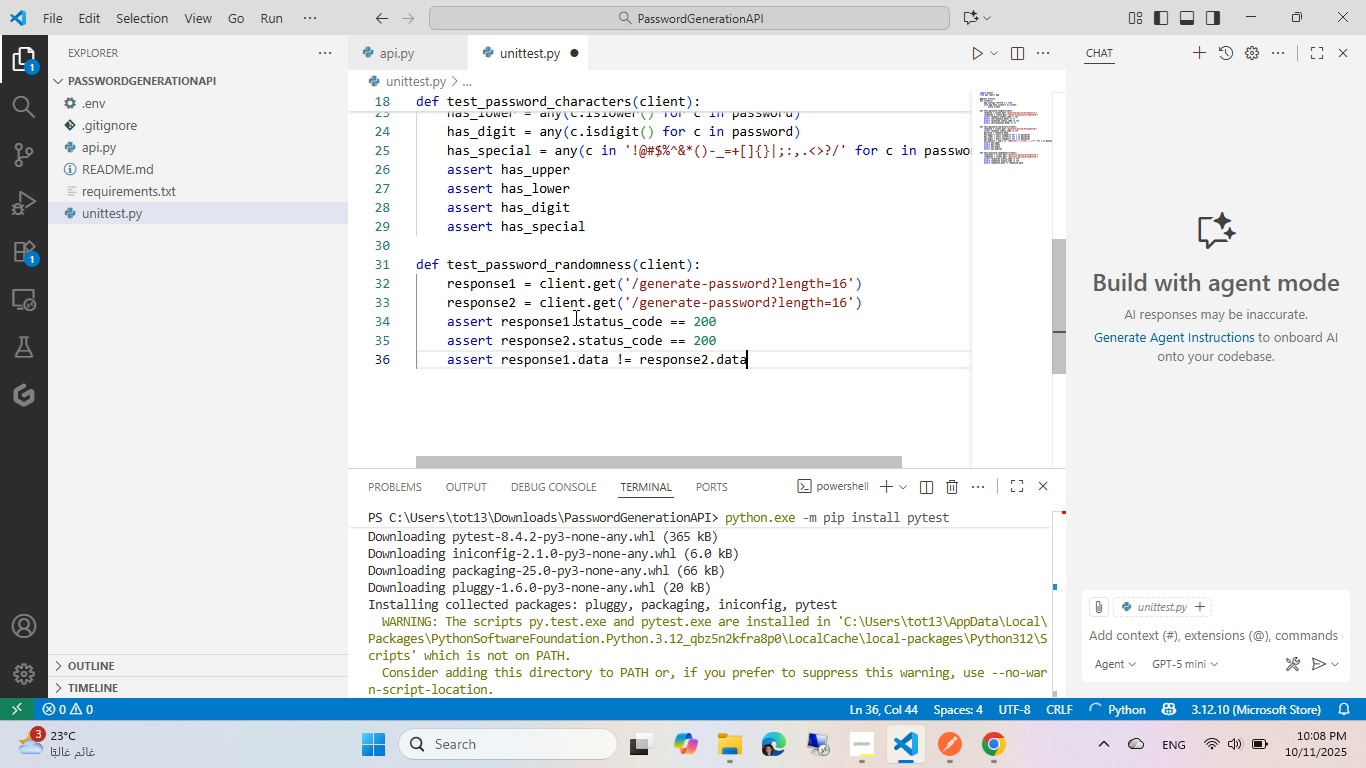 
hold_key(key=F, duration=0.33)
 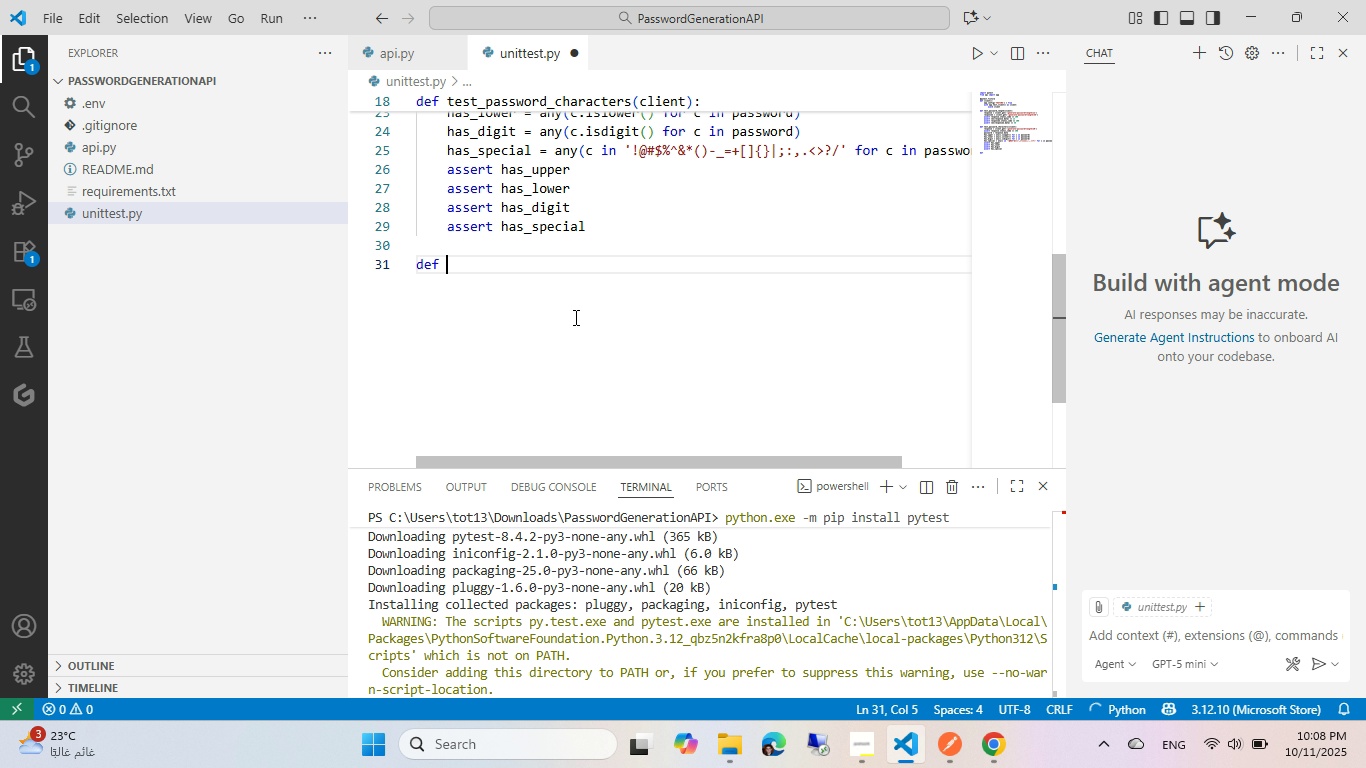 
left_click([874, 305])
 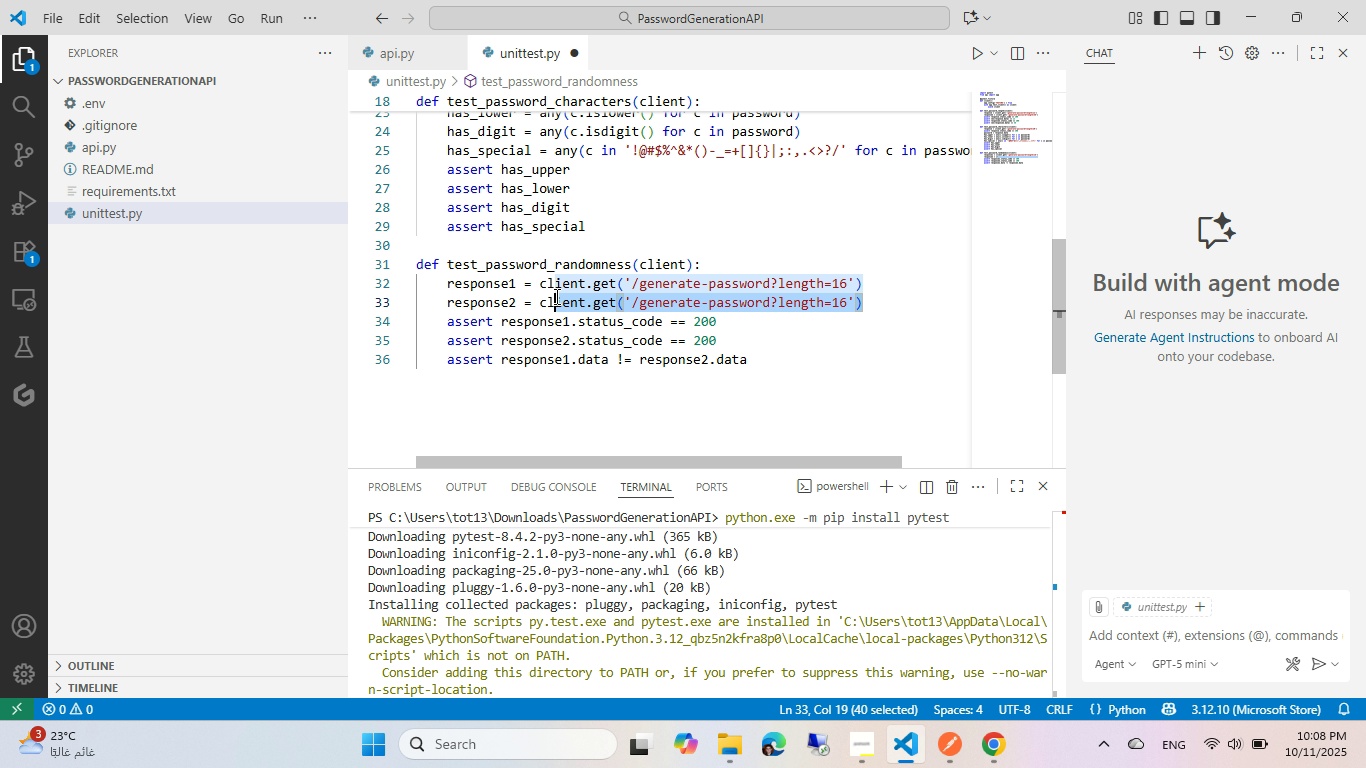 
wait(5.67)
 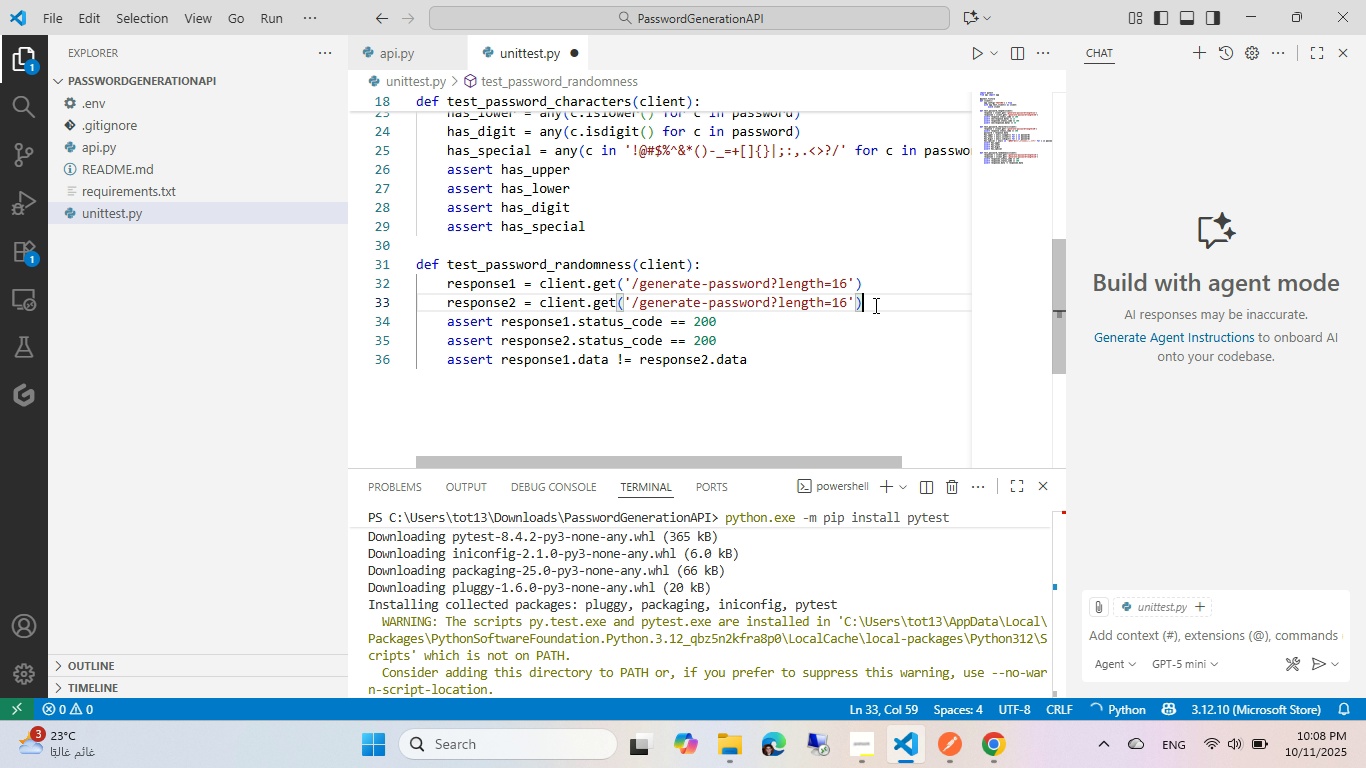 
key(Control+V)
 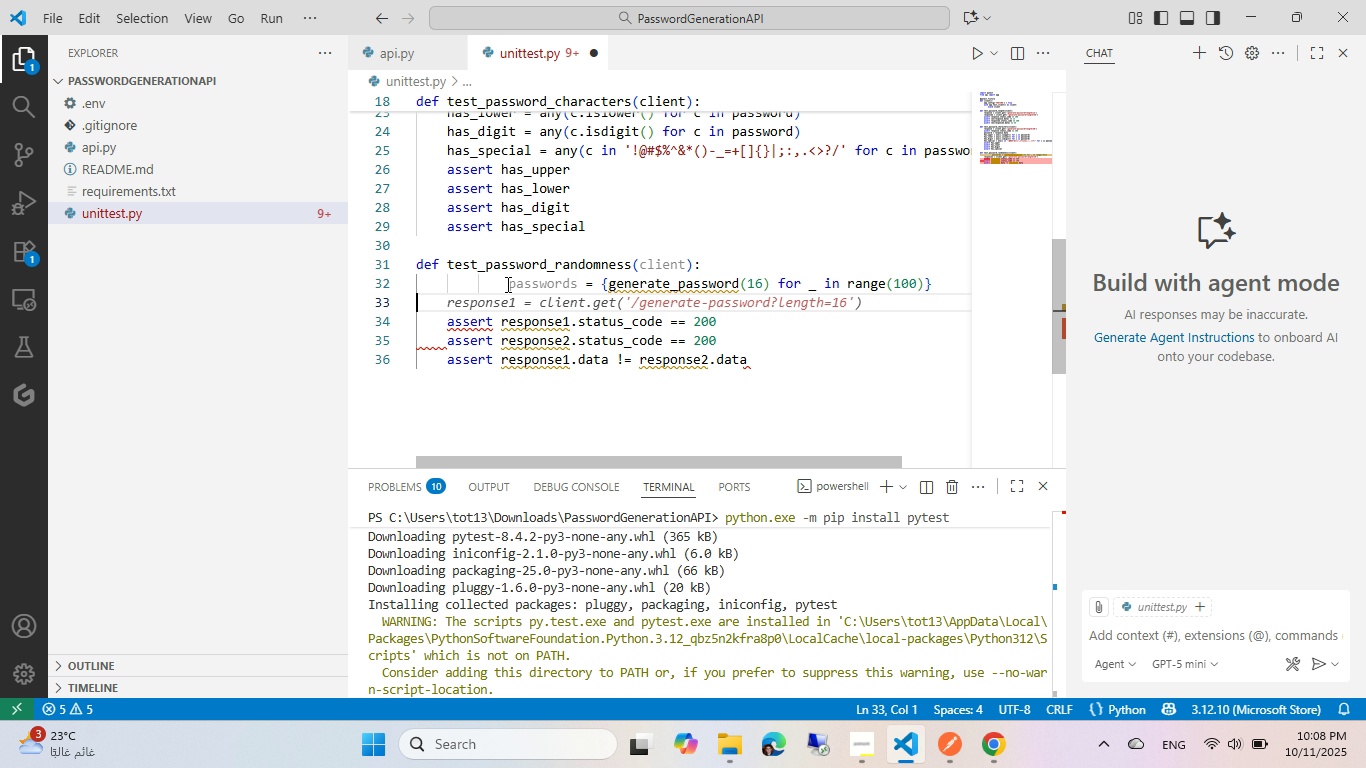 
left_click([506, 284])
 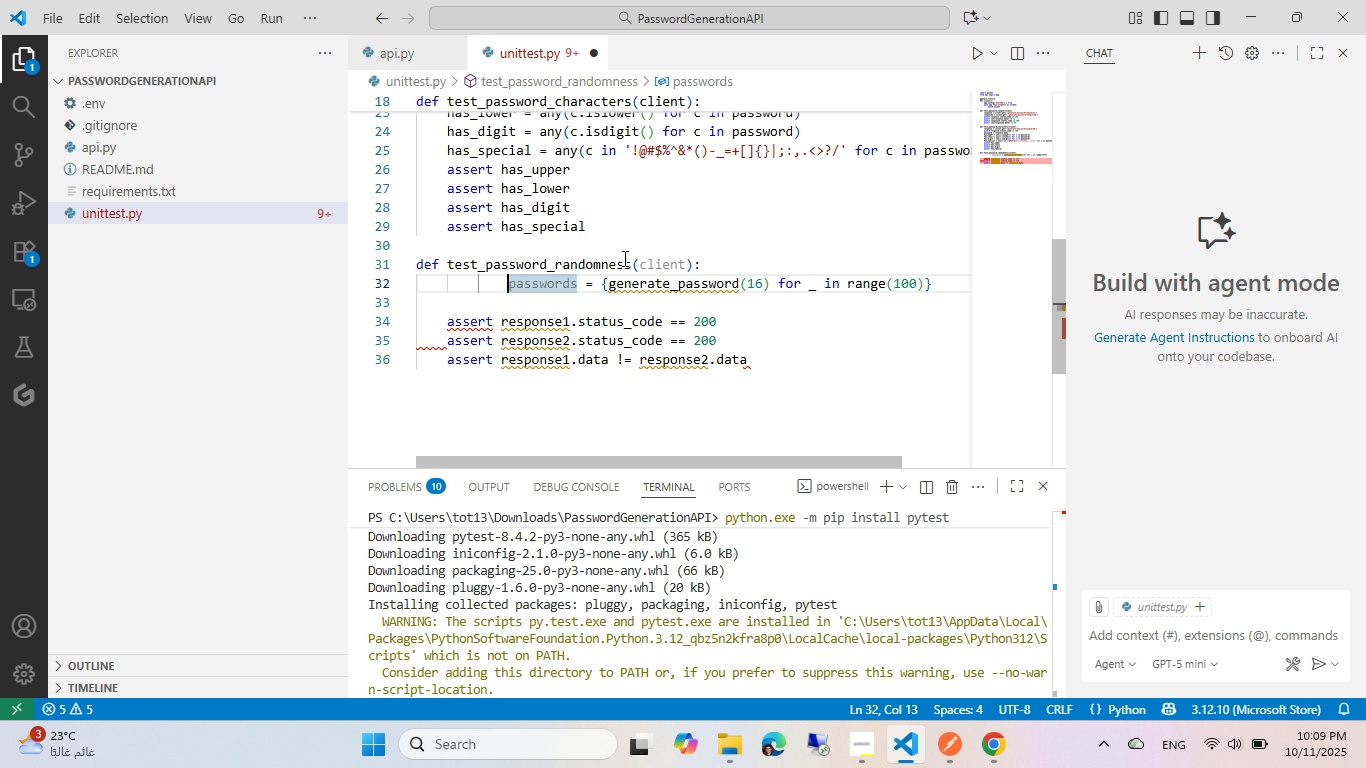 
hold_key(key=ShiftLeft, duration=1.22)
 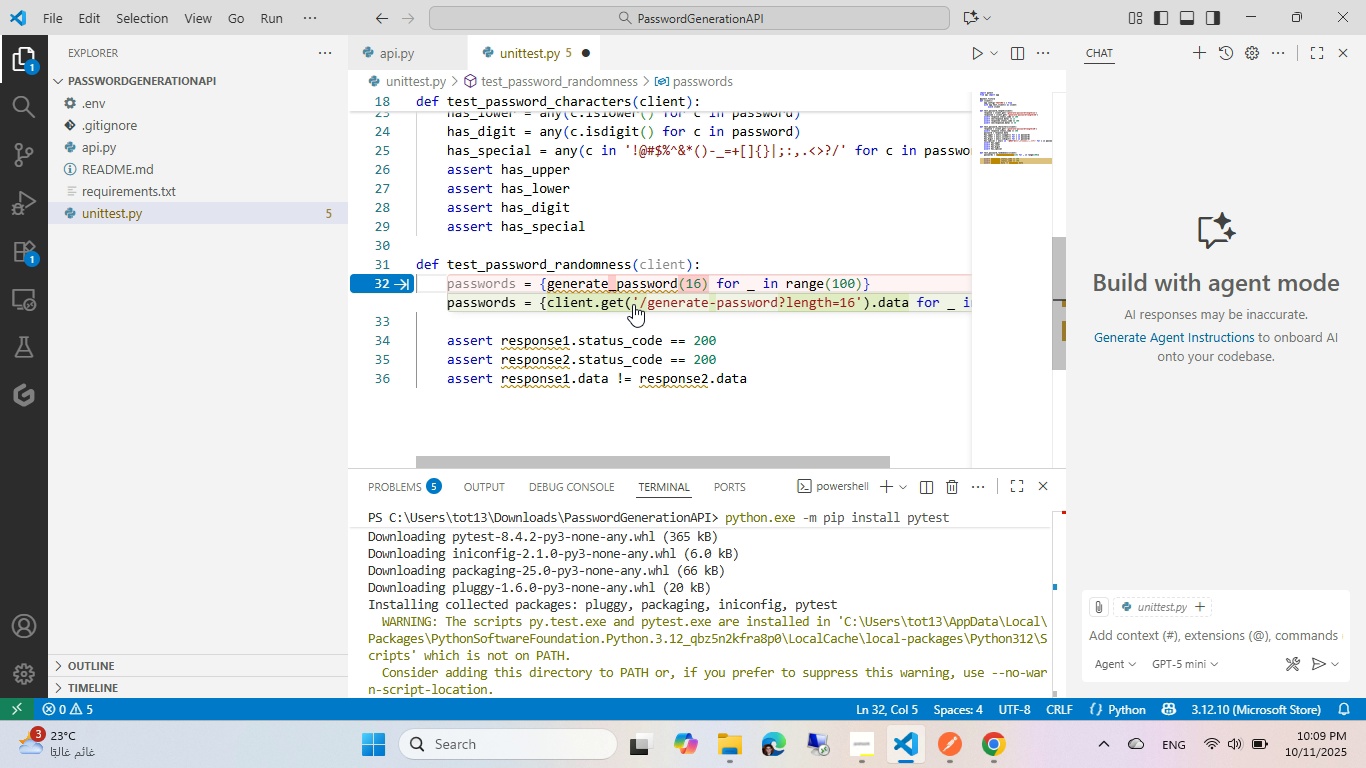 
key(Tab)
 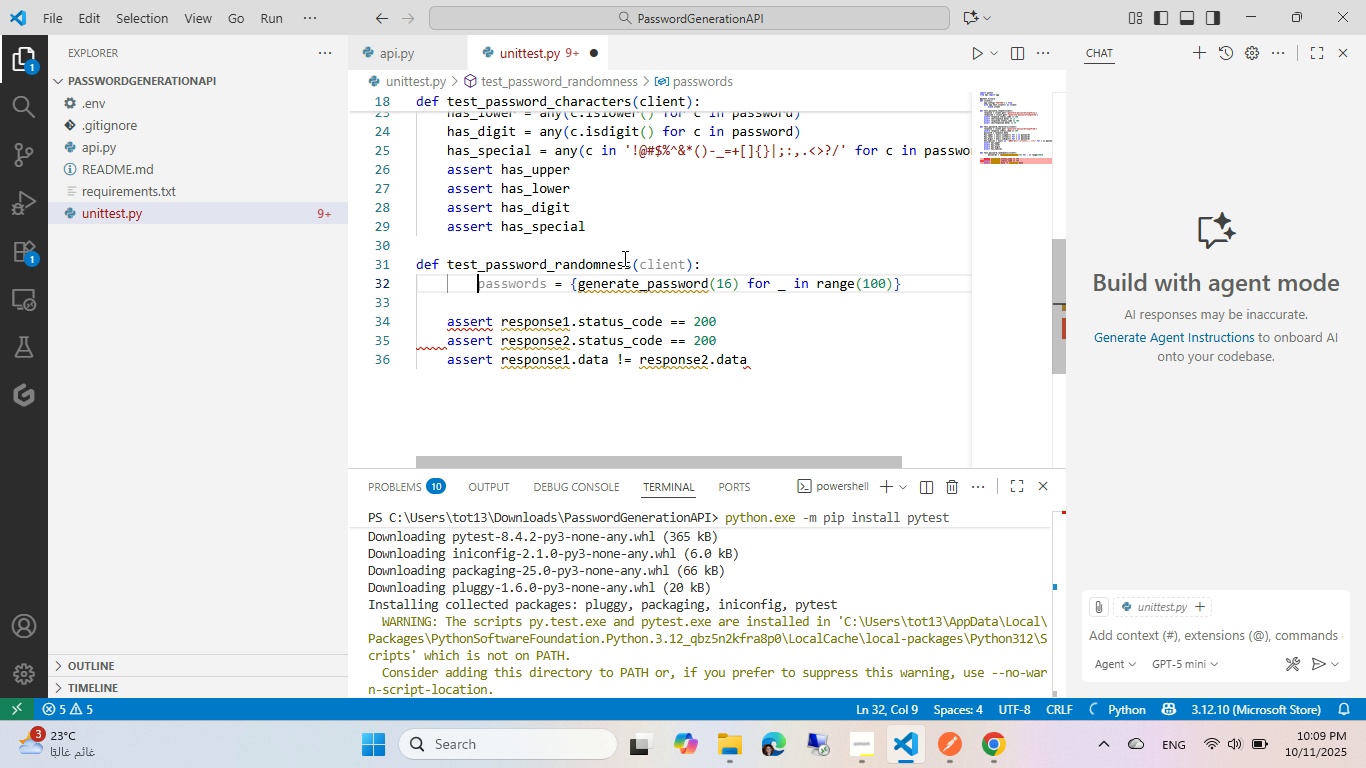 
hold_key(key=Tab, duration=0.44)
 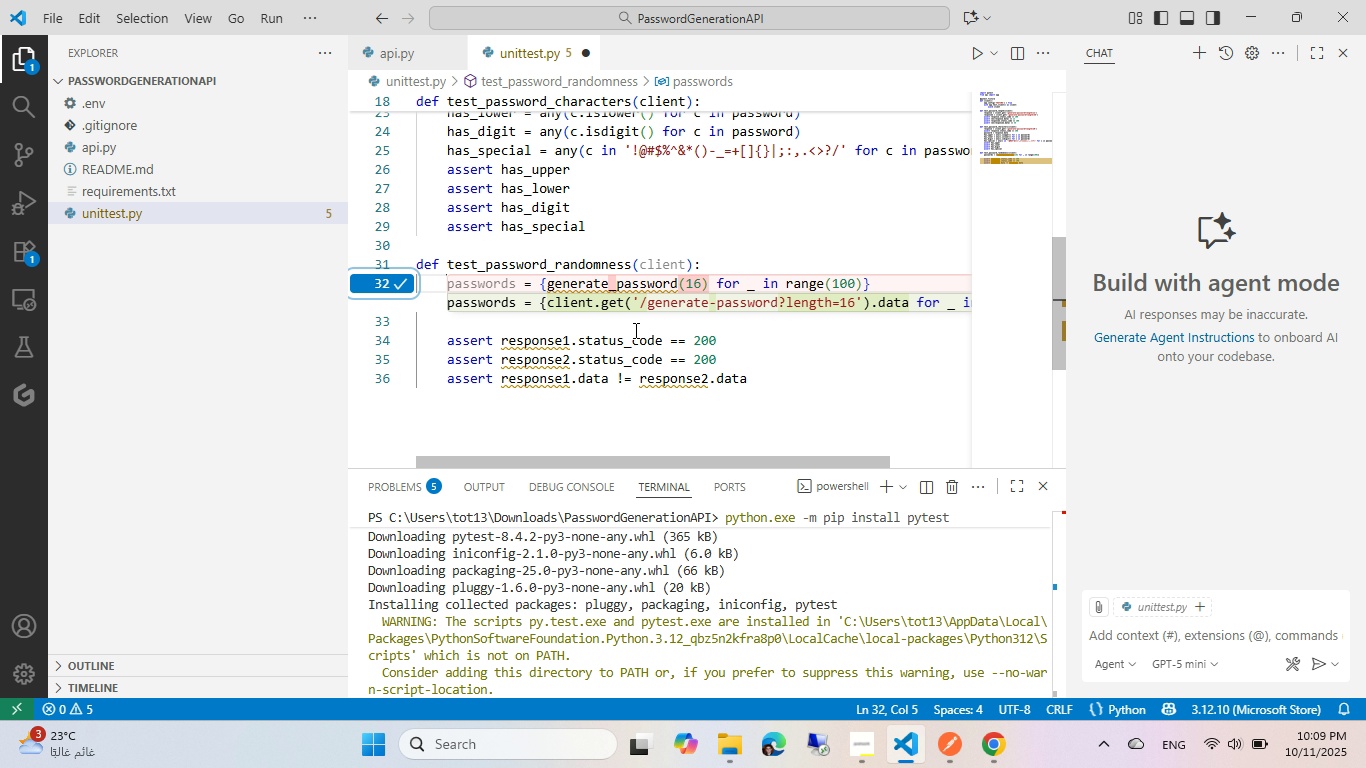 
key(Tab)
 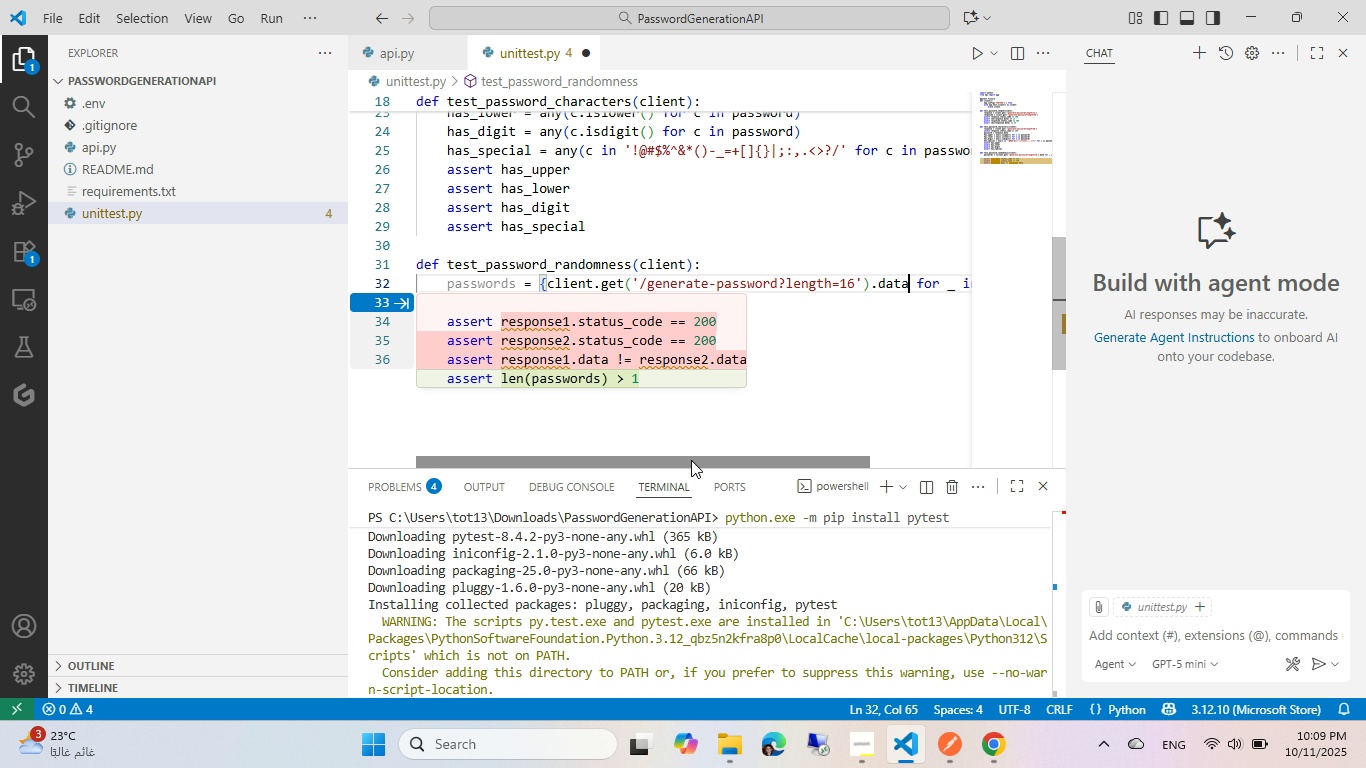 
wait(6.65)
 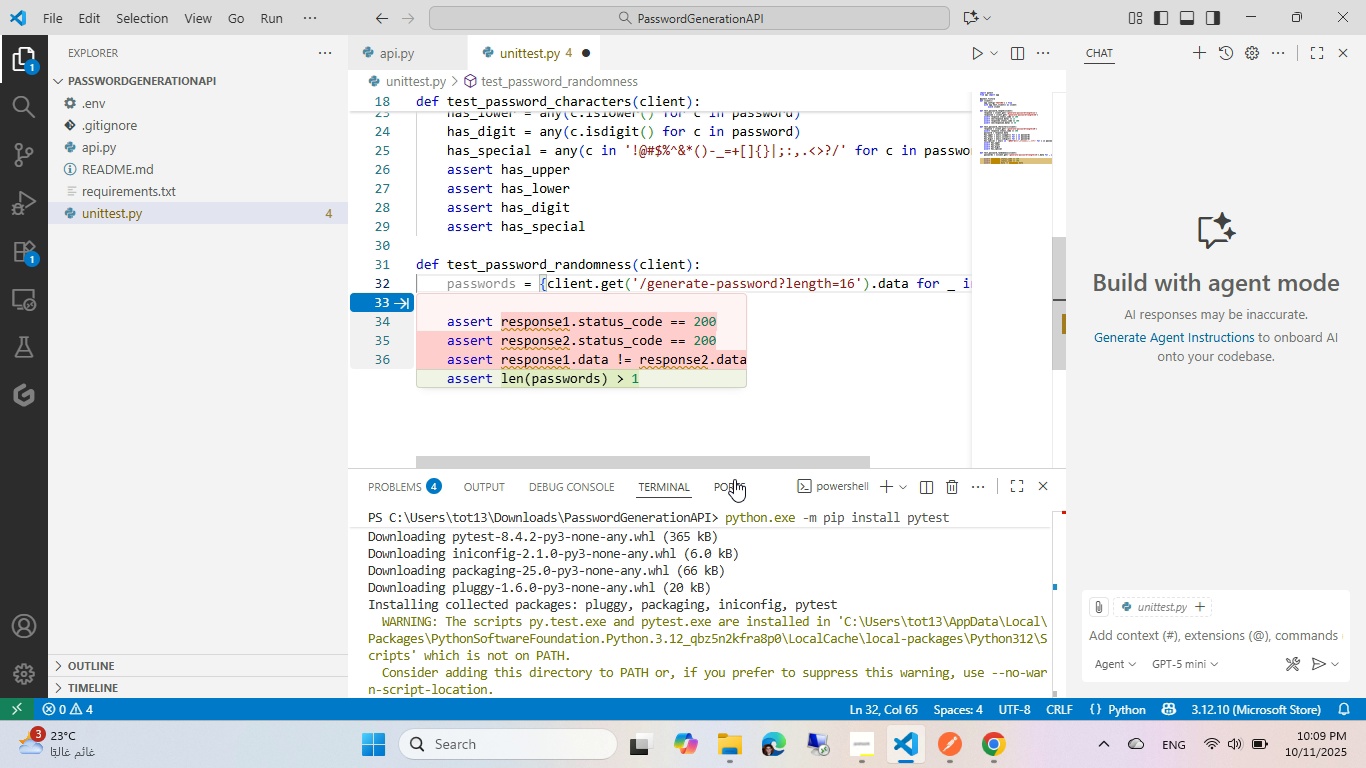 
key(Tab)
 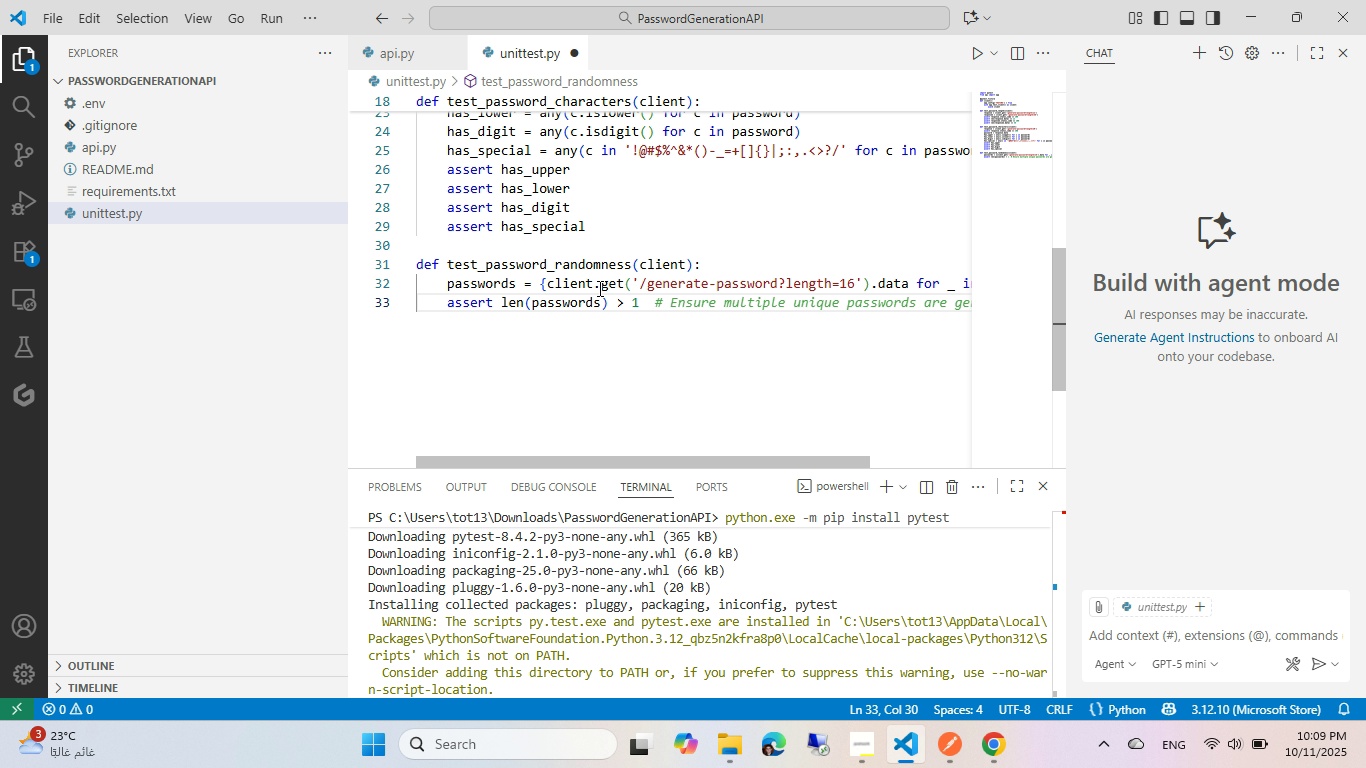 
left_click([597, 288])
 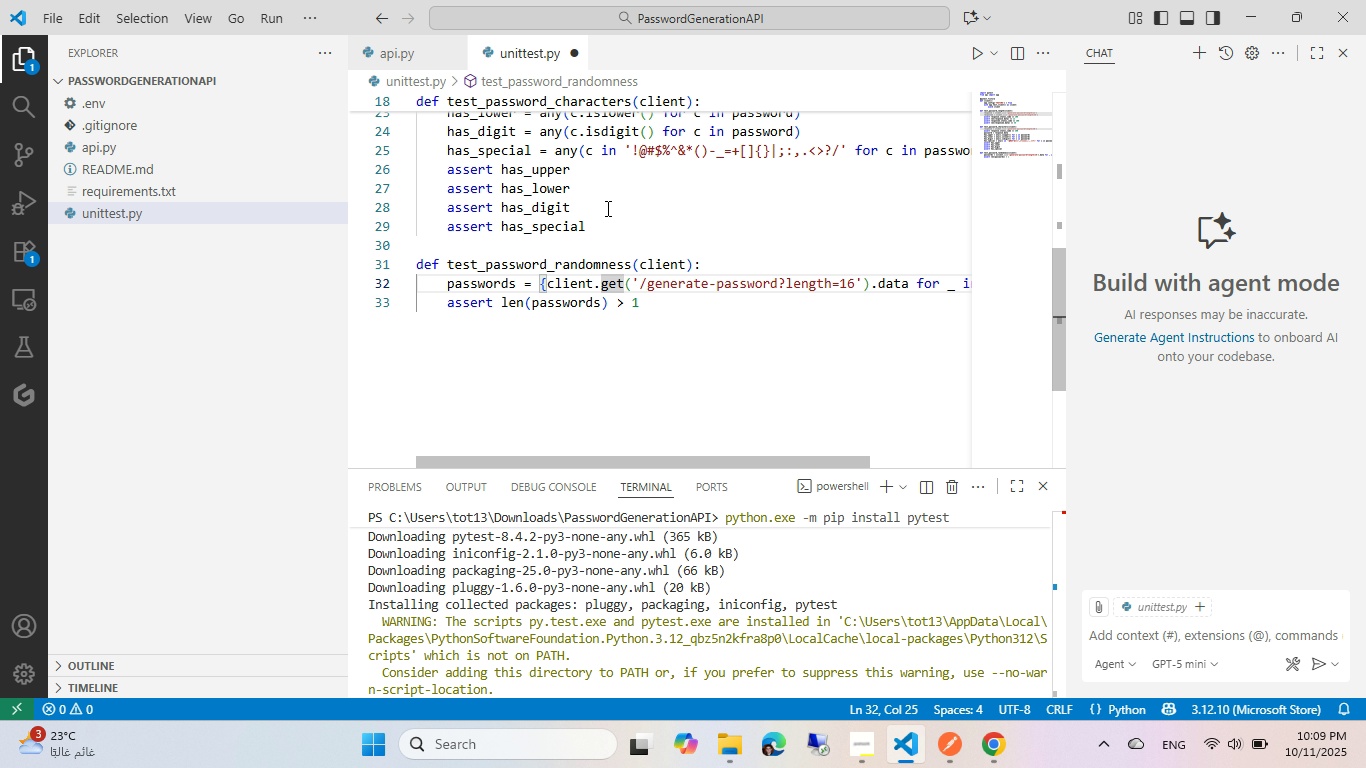 
wait(15.47)
 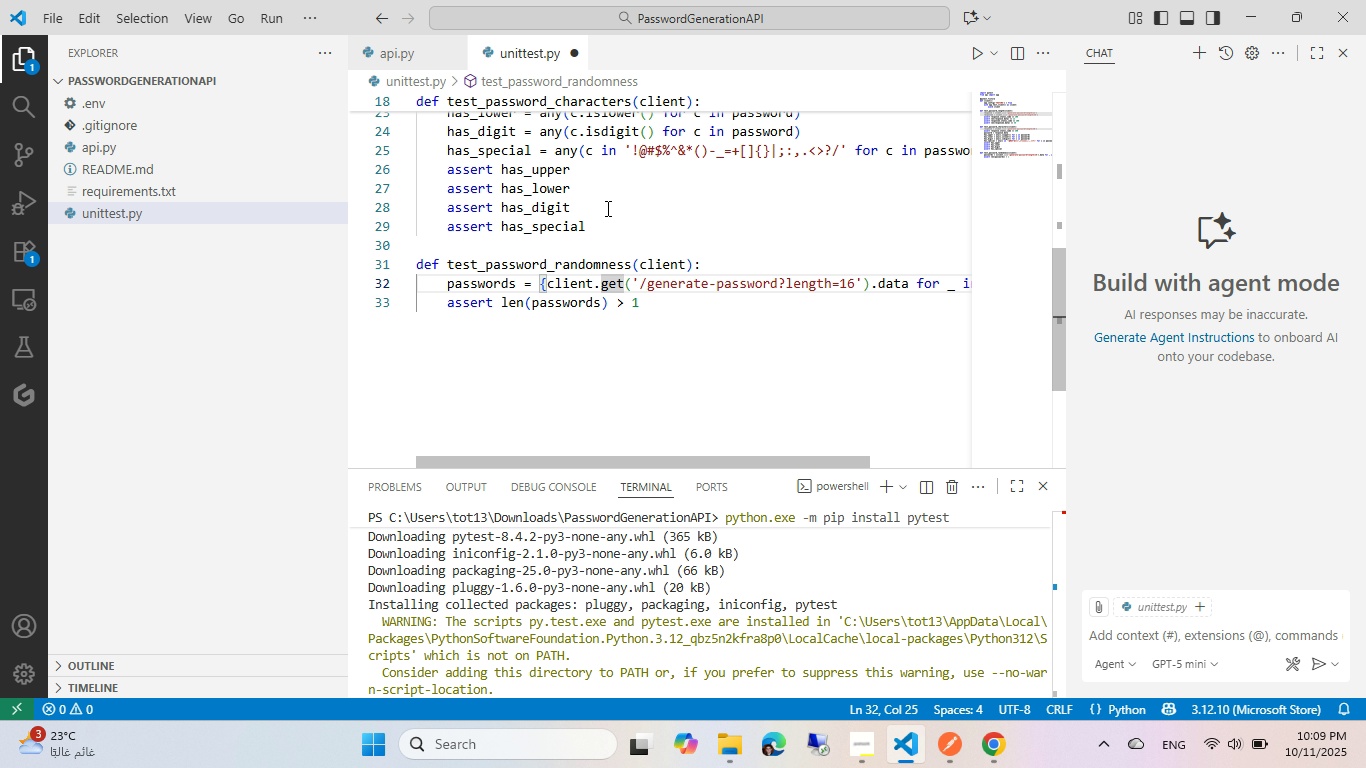 
key(Backspace)
 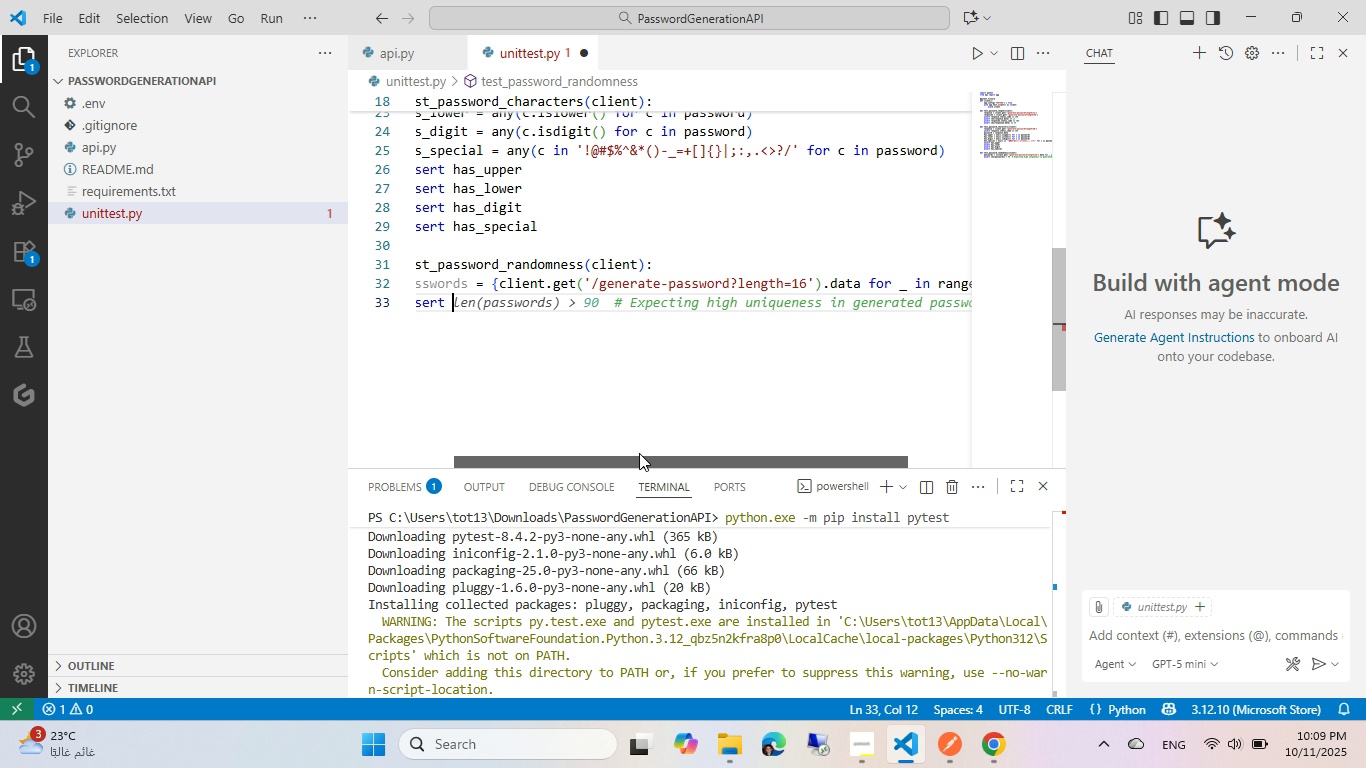 
wait(10.25)
 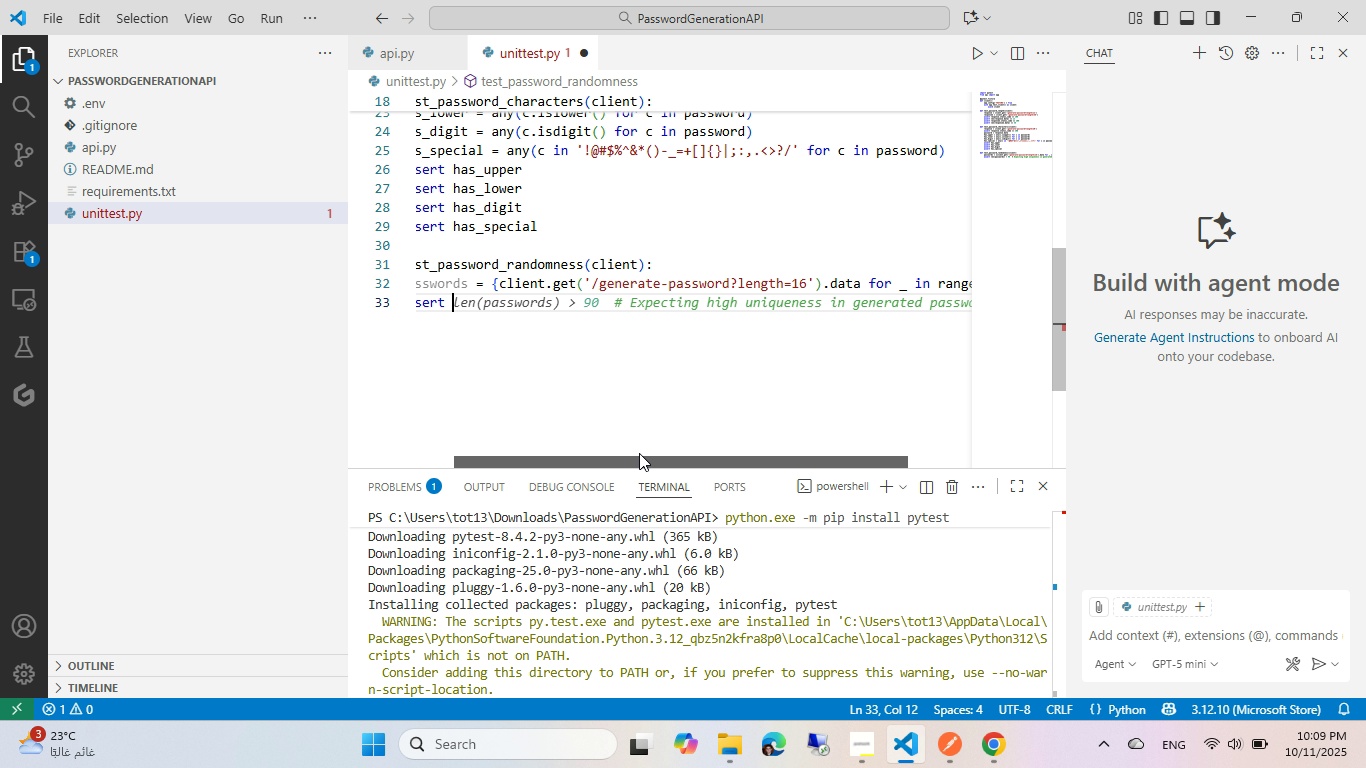 
key(Tab)
 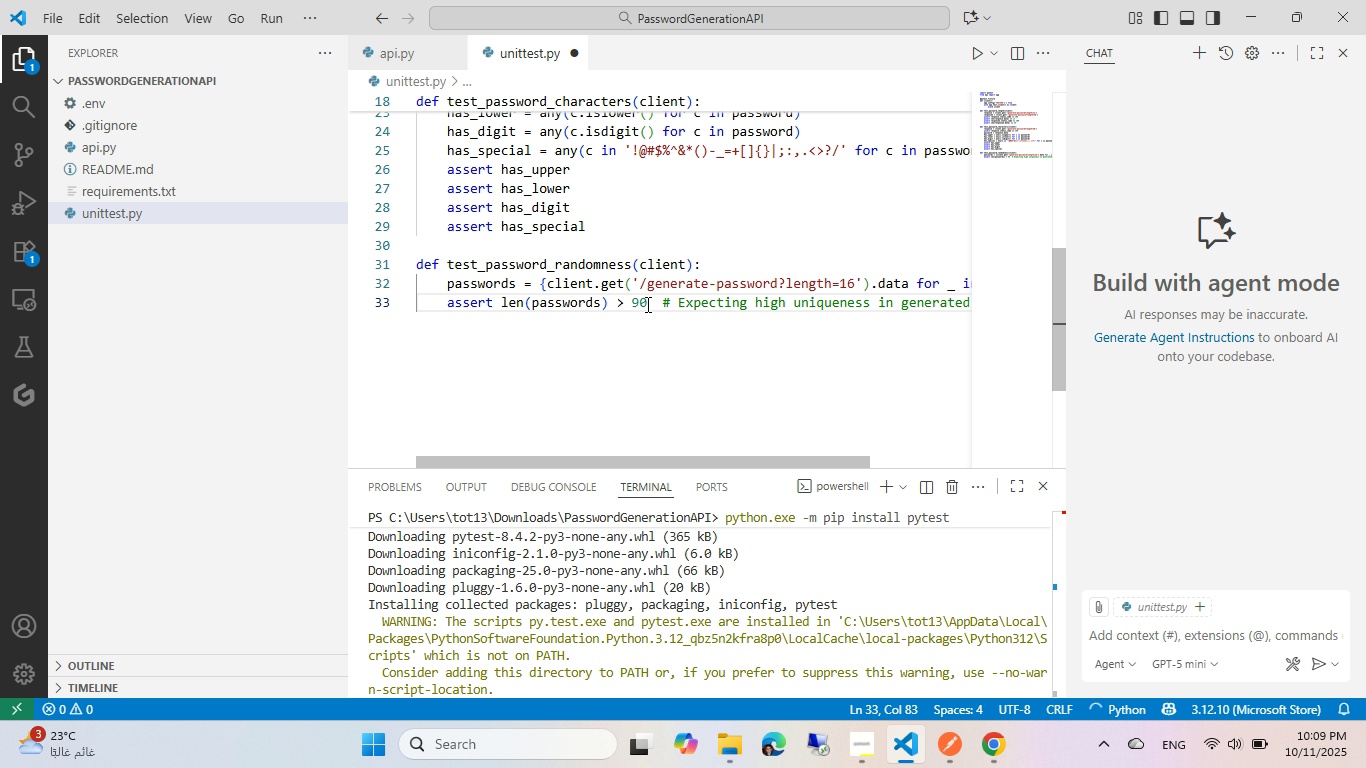 
left_click([621, 304])
 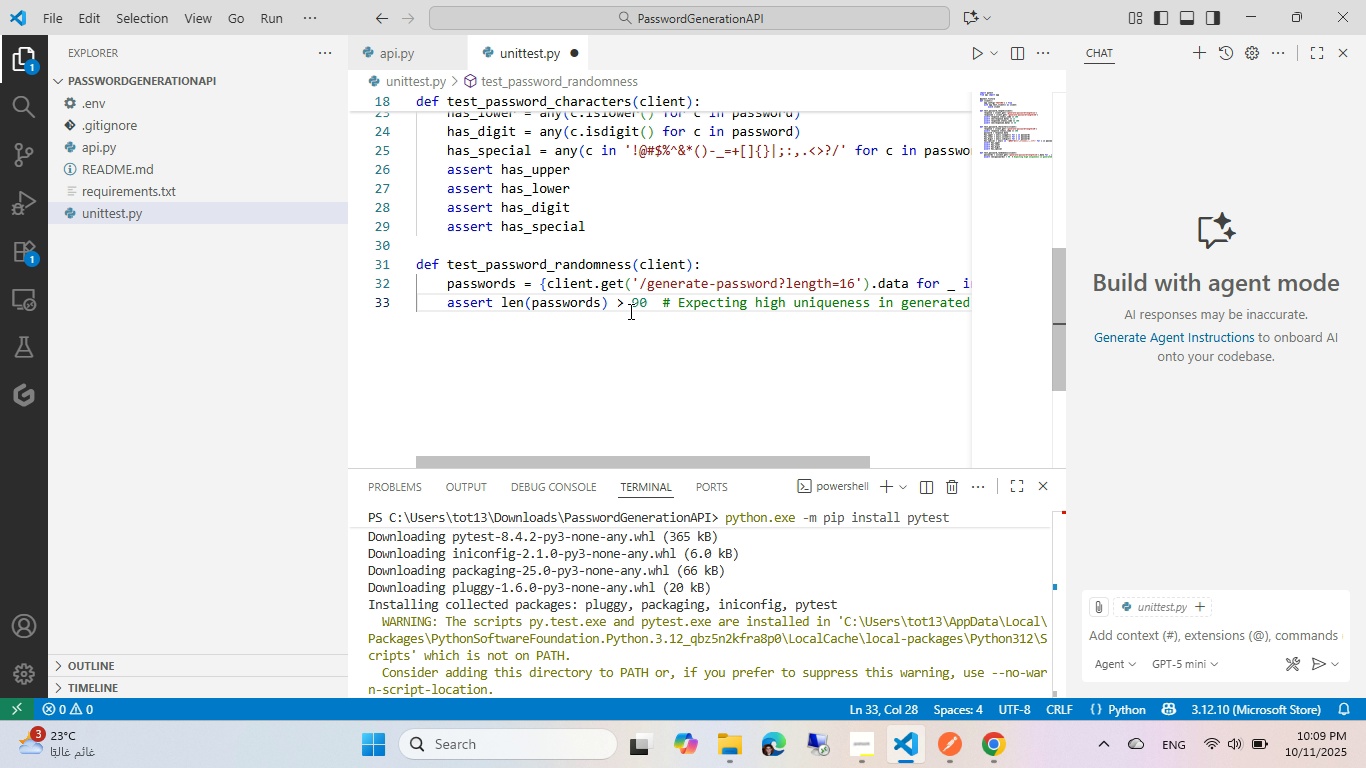 
key(Backspace)
 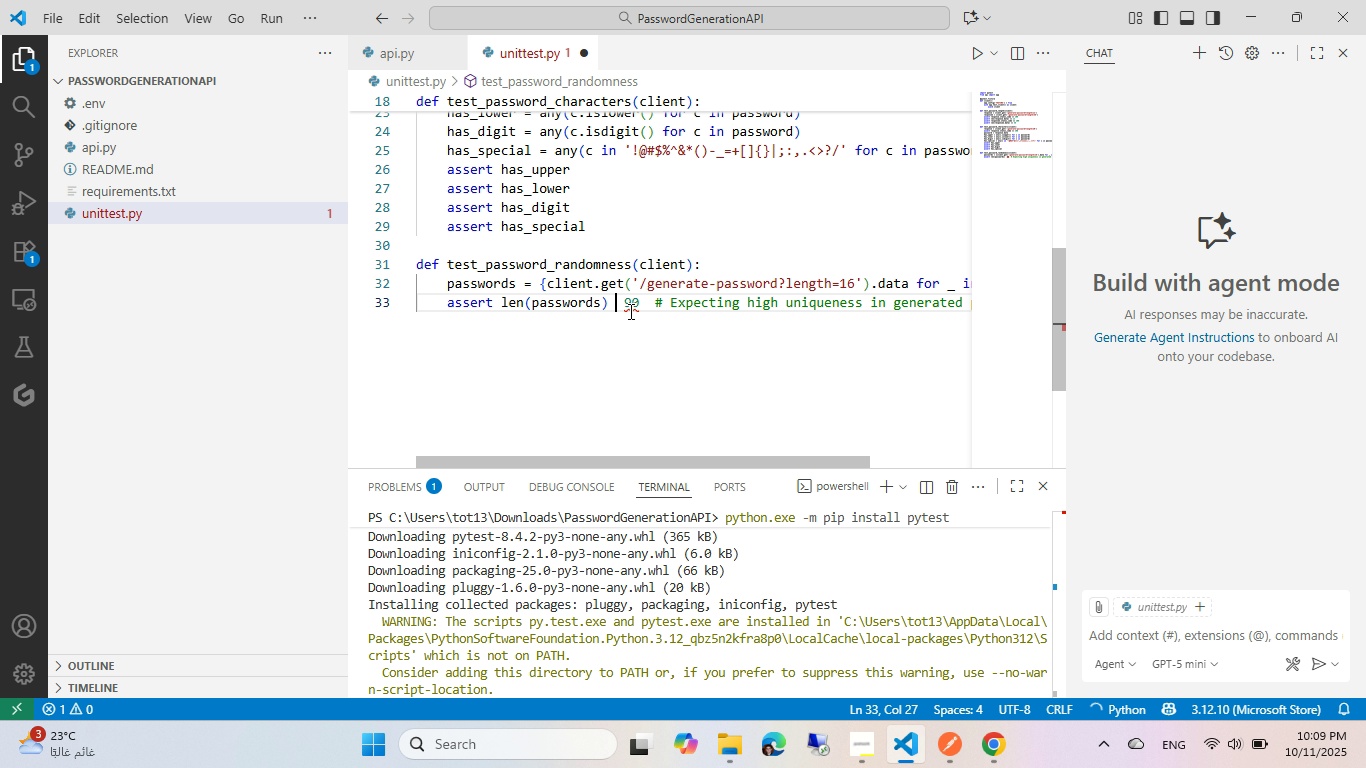 
key(Equal)
 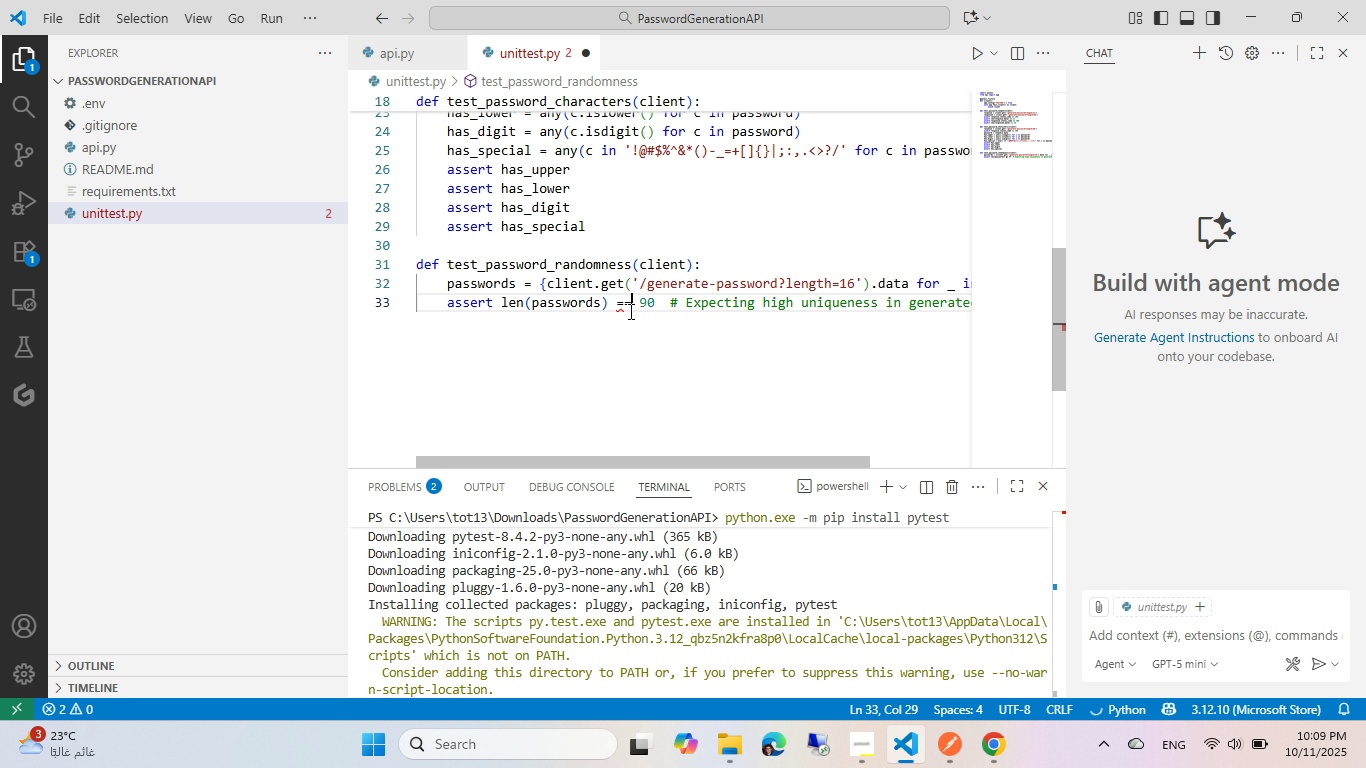 
key(Equal)
 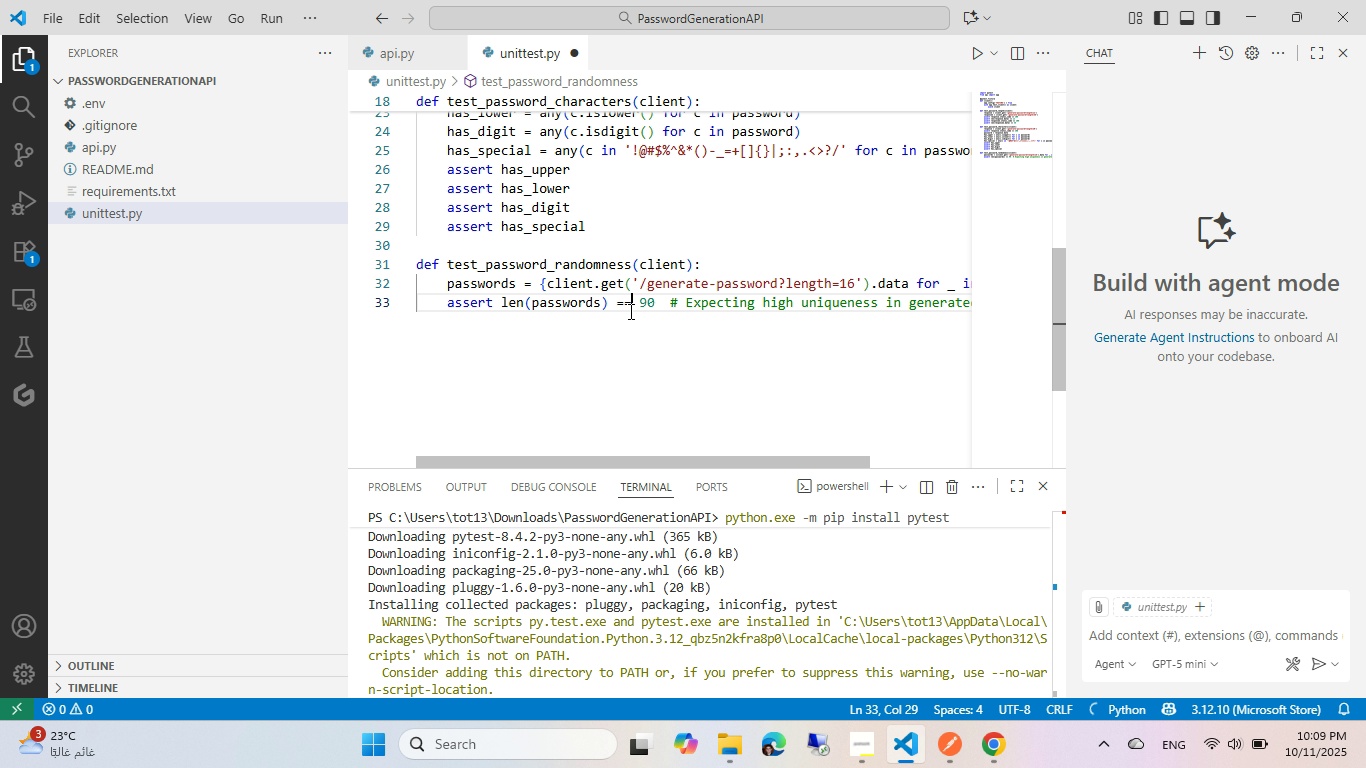 
key(ArrowRight)
 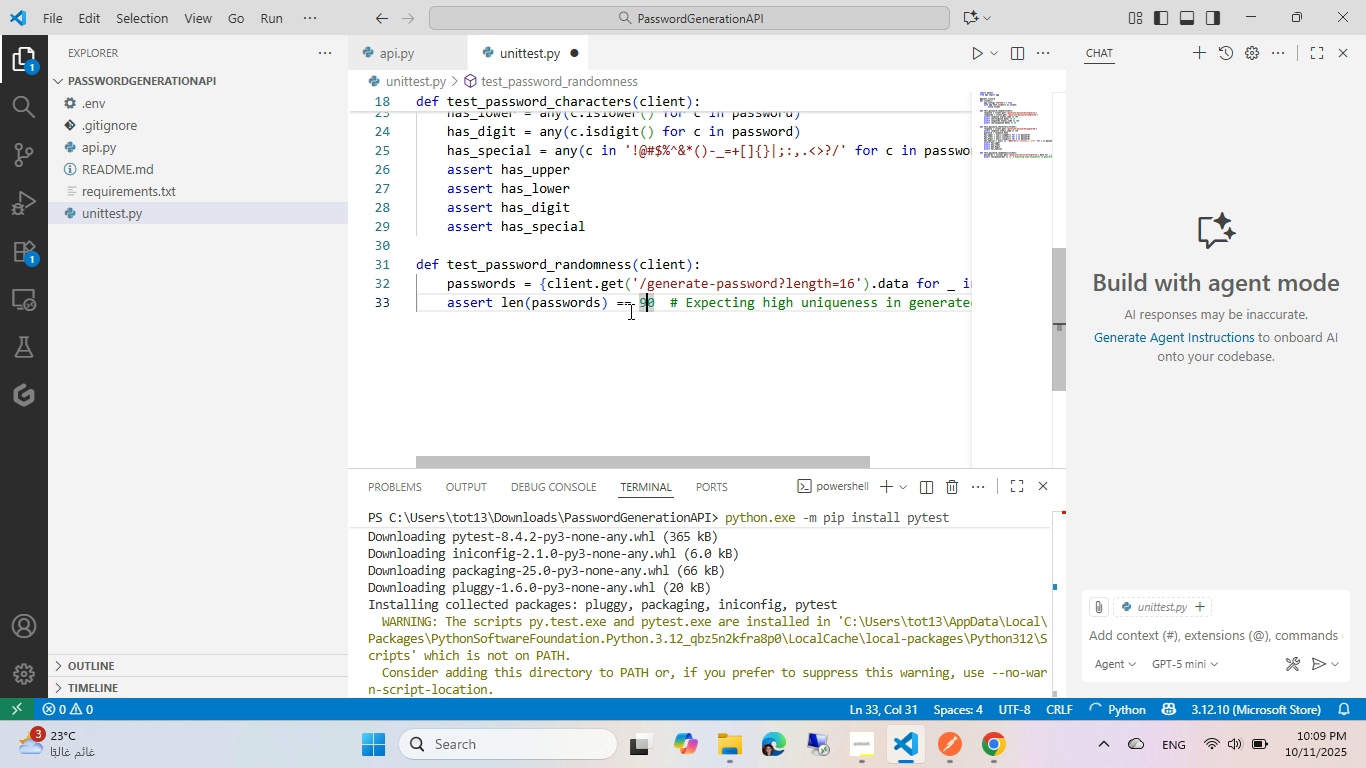 
key(ArrowRight)
 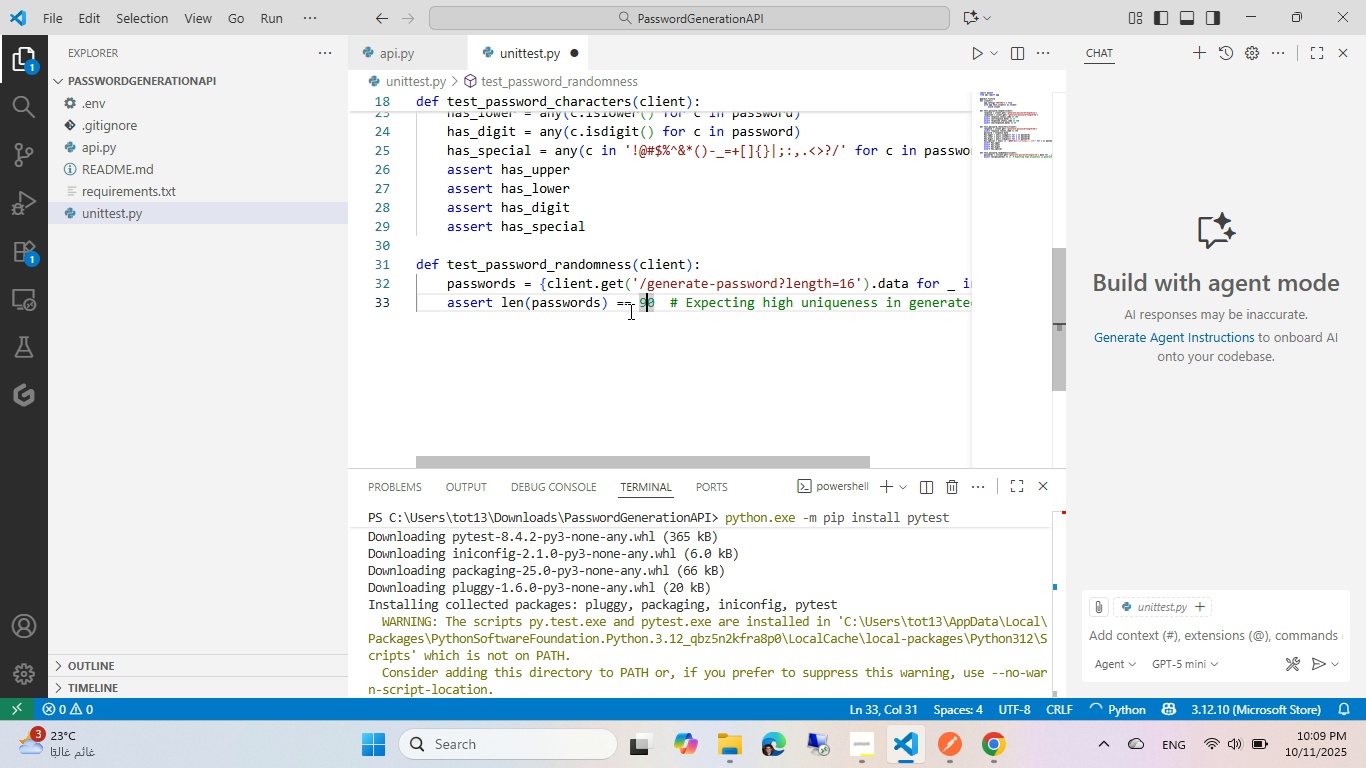 
key(ArrowRight)
 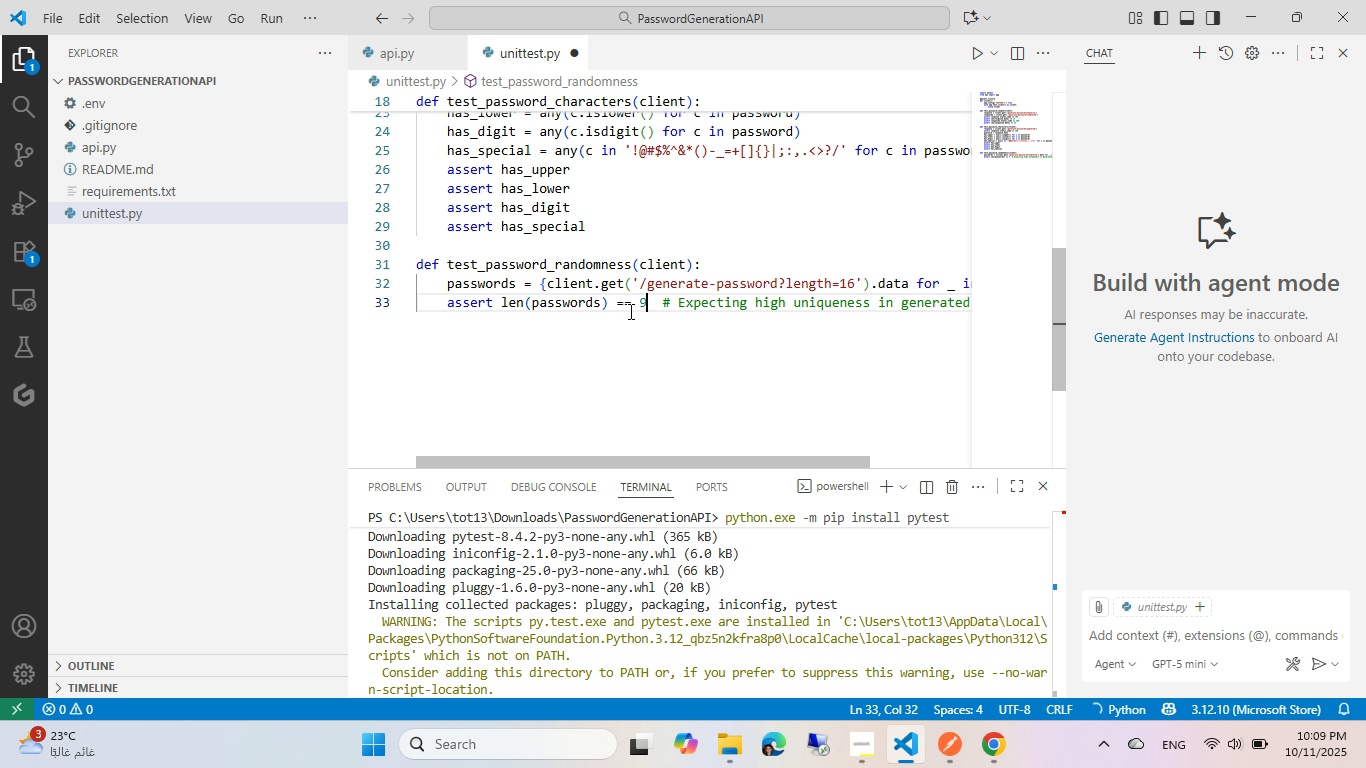 
key(Backspace)
 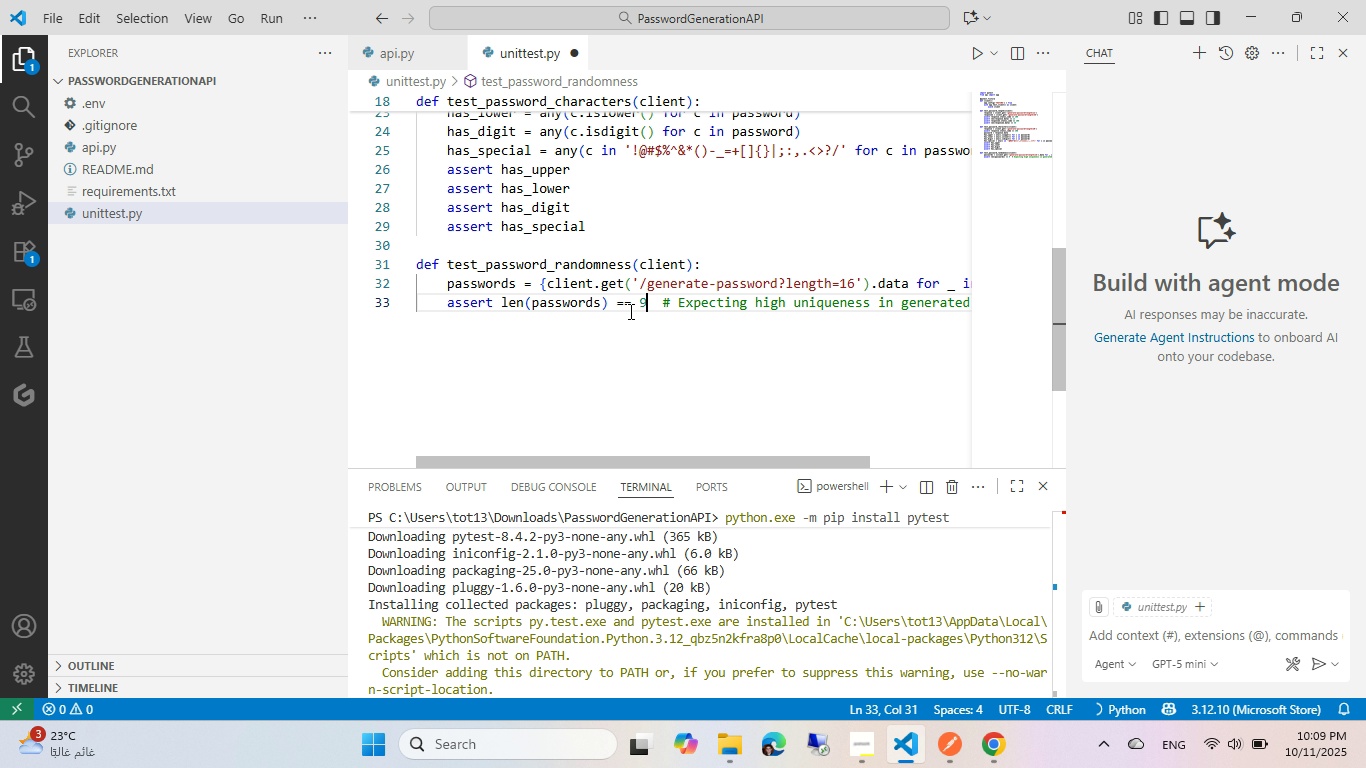 
hold_key(key=Backspace, duration=2.17)
 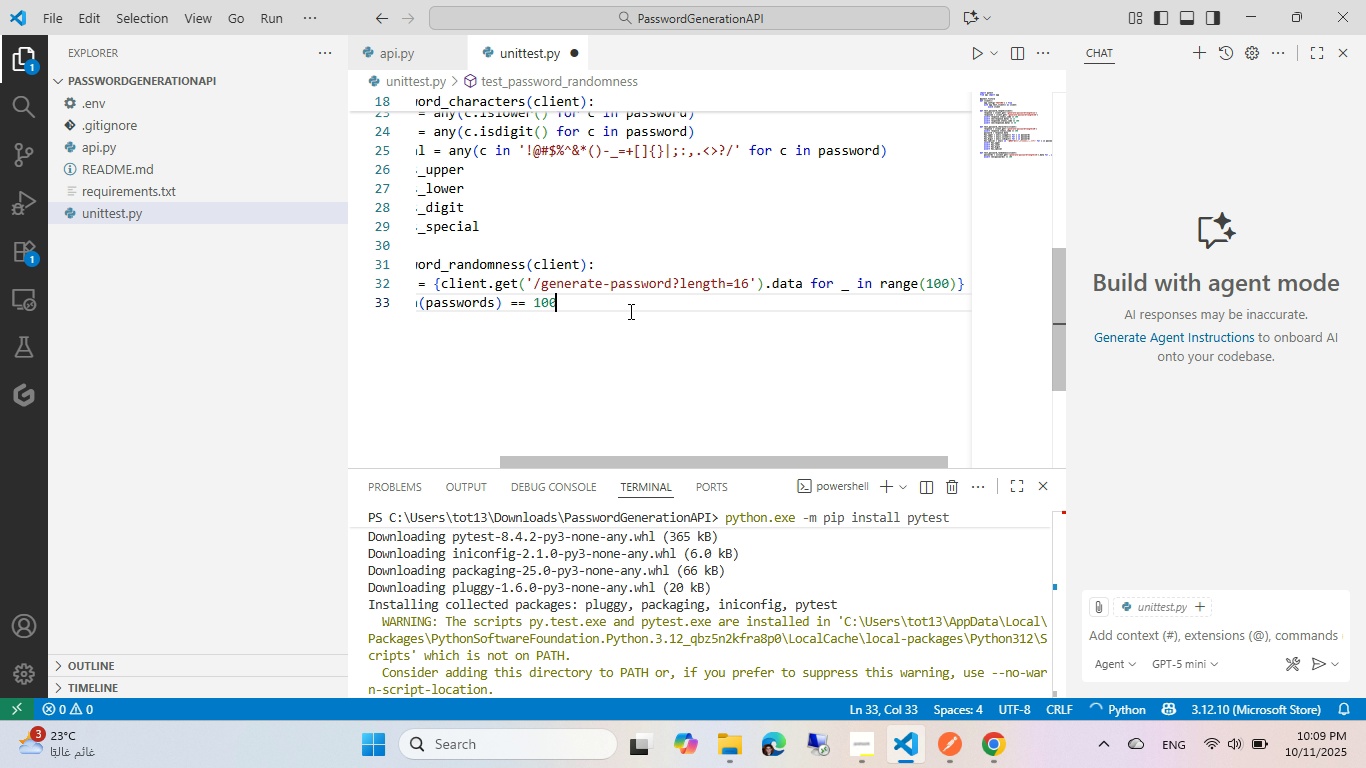 
key(Numpad1)
 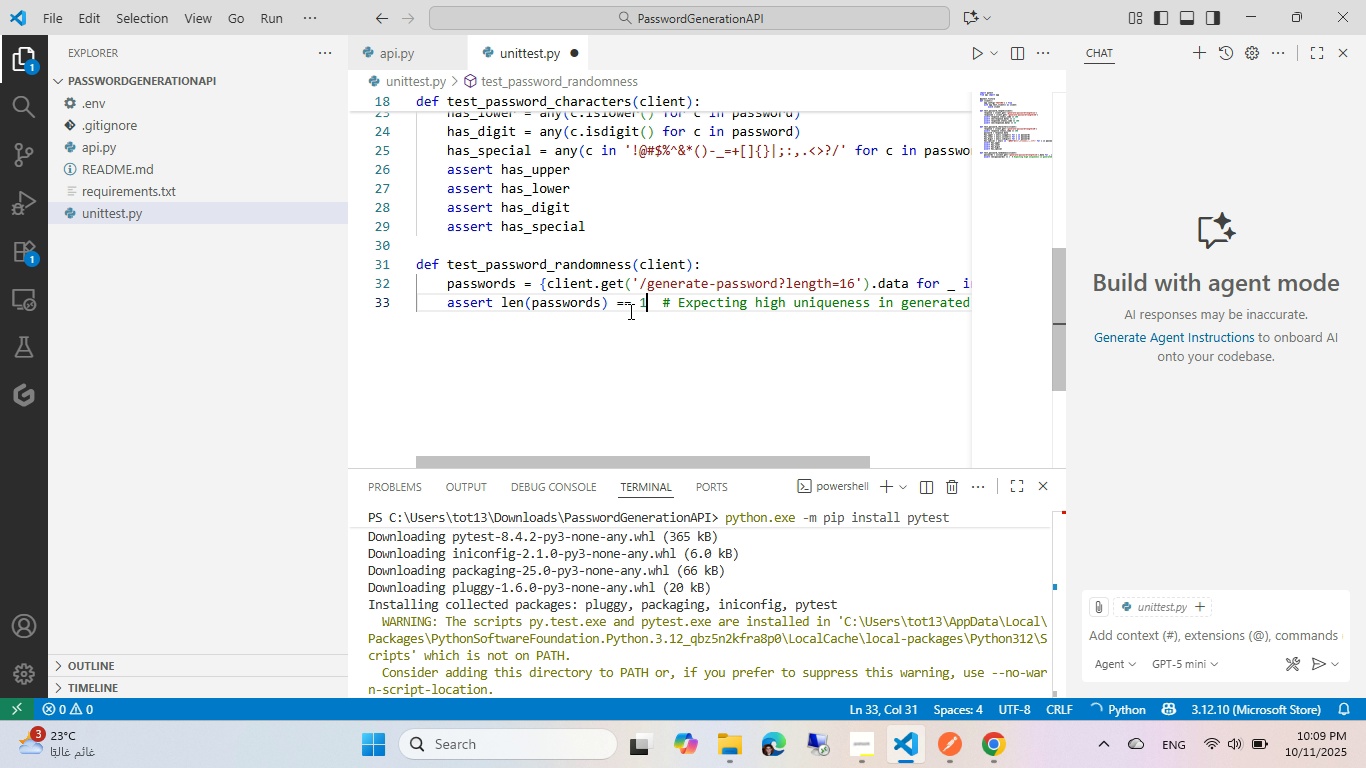 
key(Numpad0)
 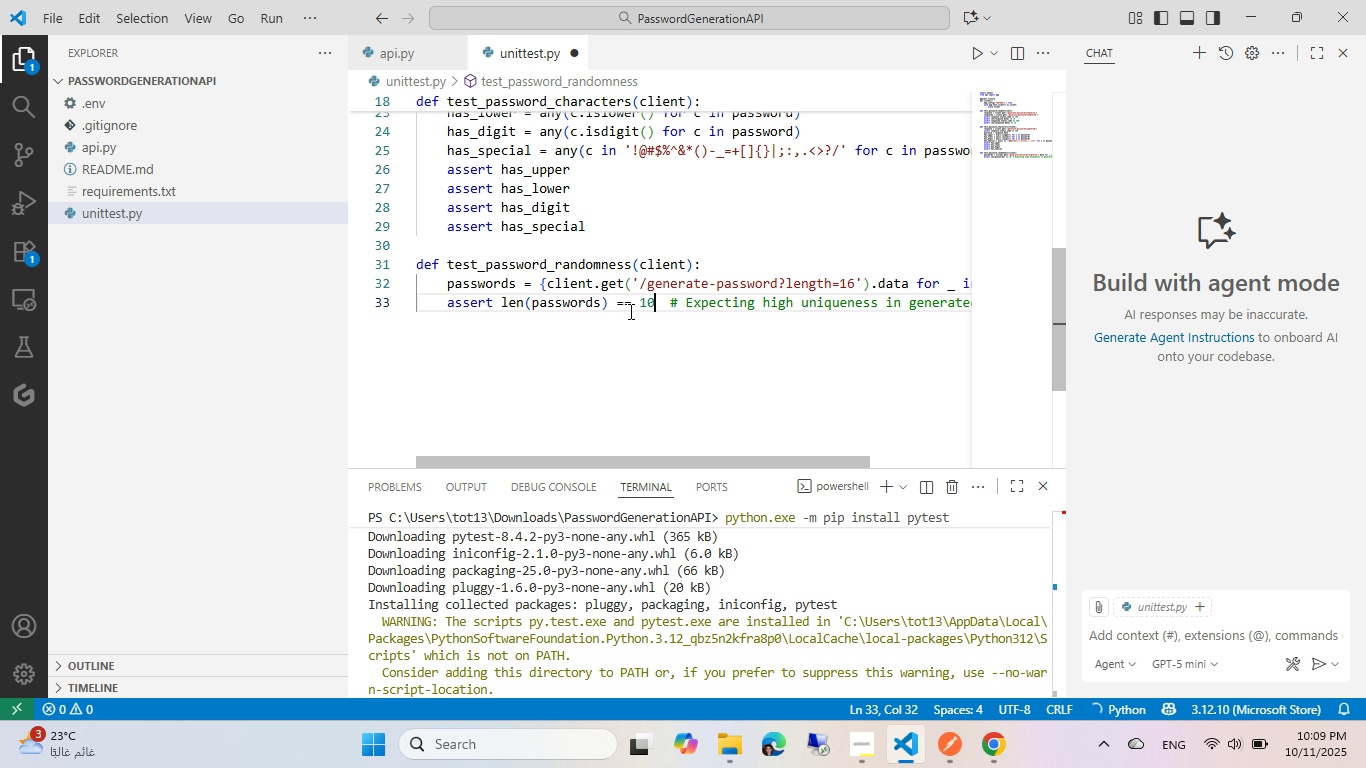 
key(Shift+ShiftLeft)
 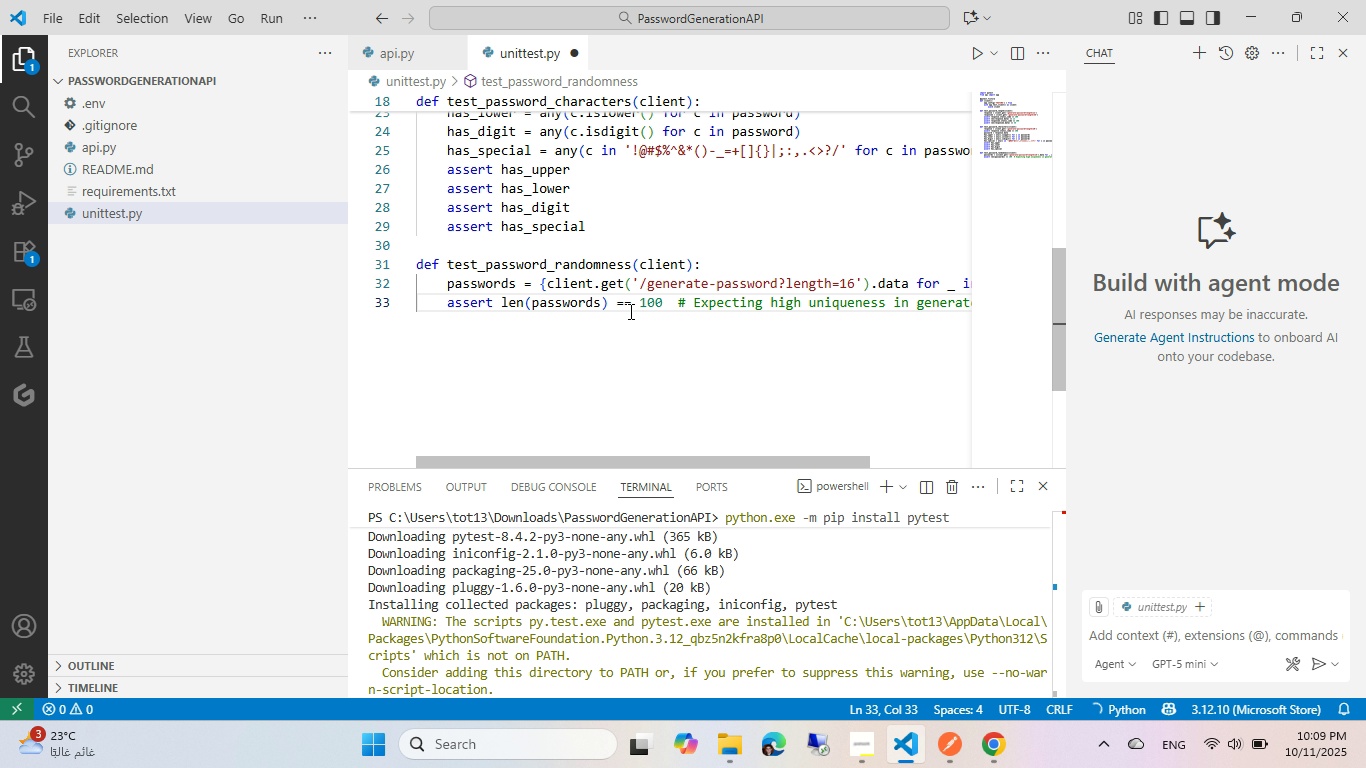 
key(Control+S)
 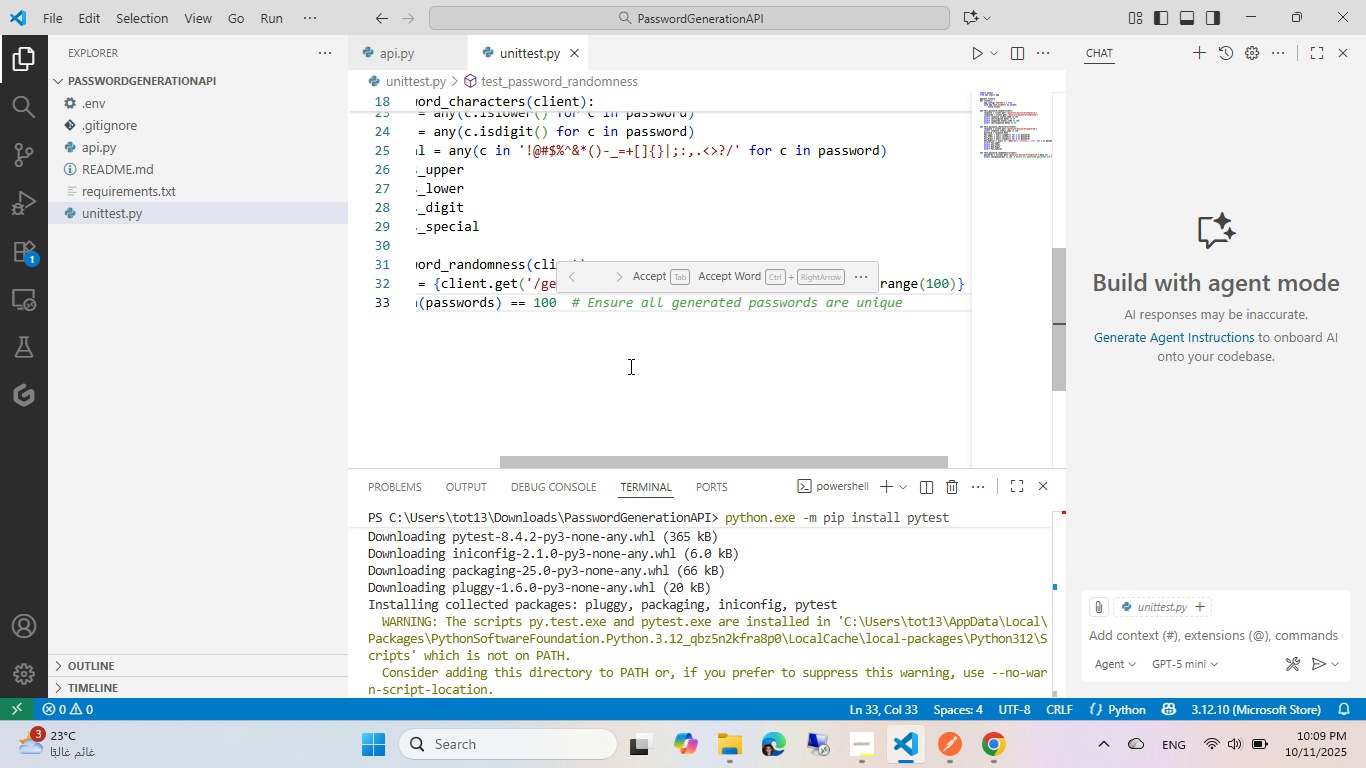 
key(Tab)
 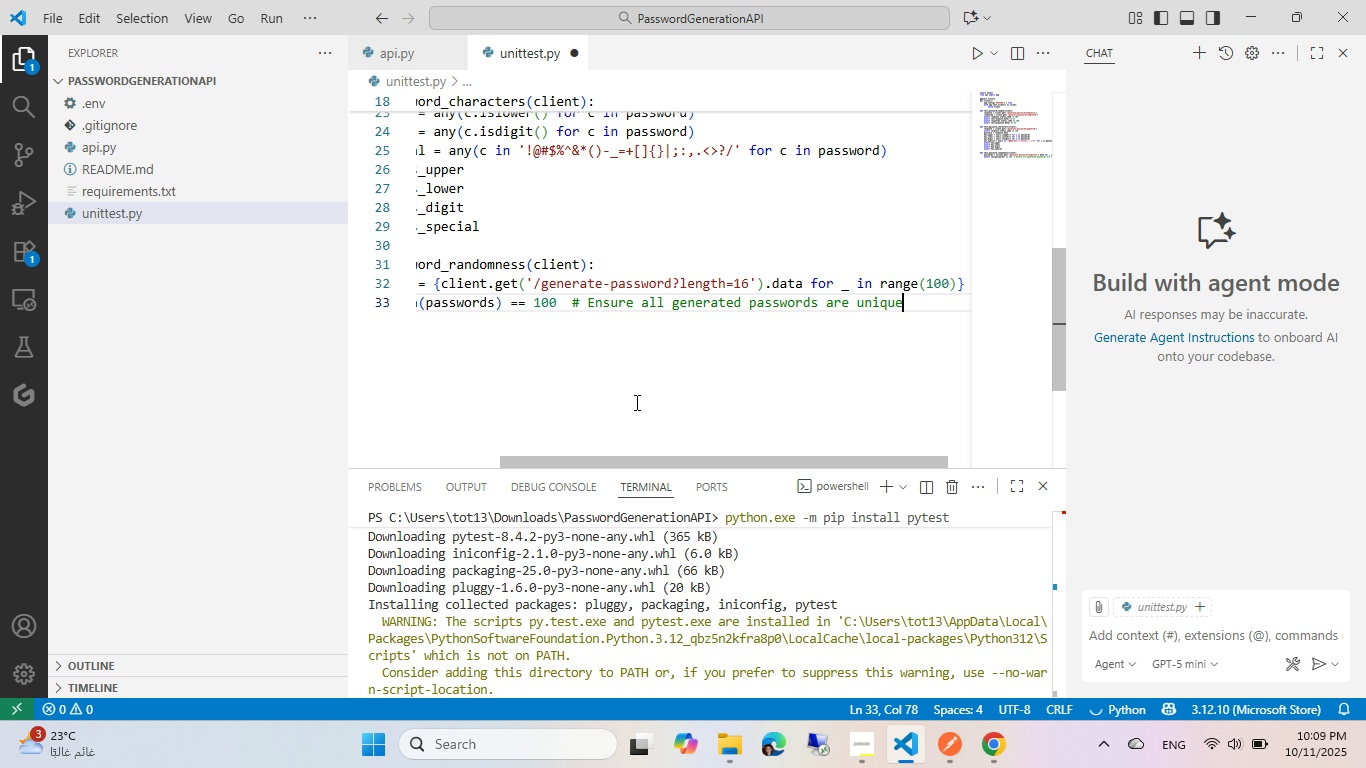 
key(Control+ControlLeft)
 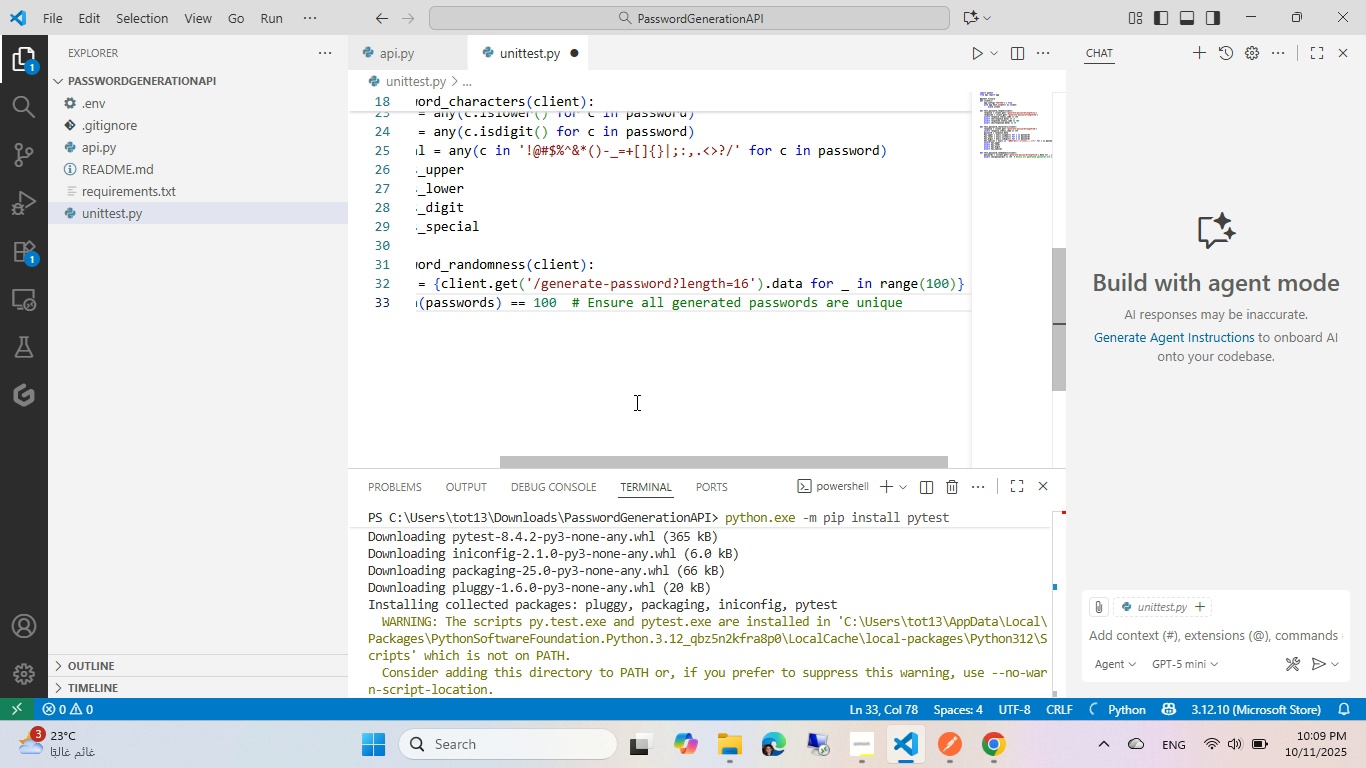 
key(Control+S)
 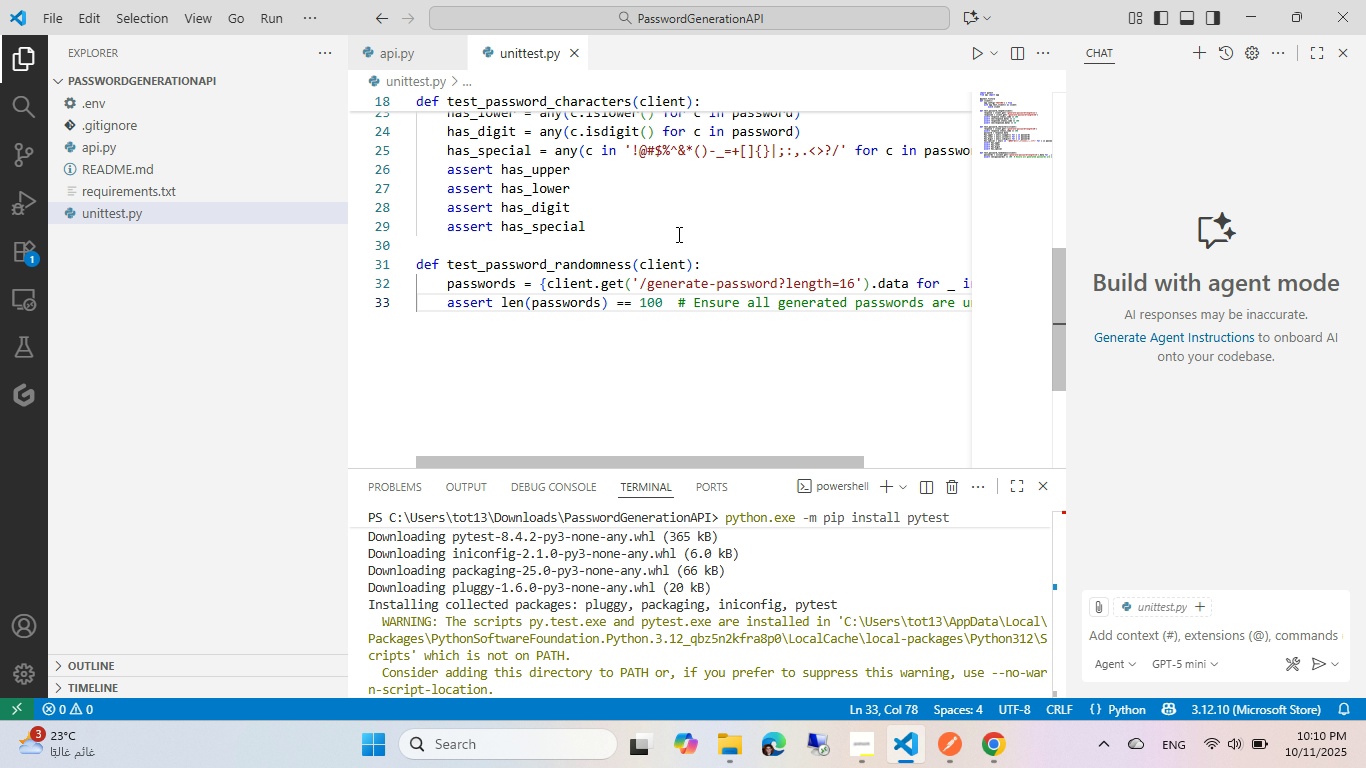 
wait(23.62)
 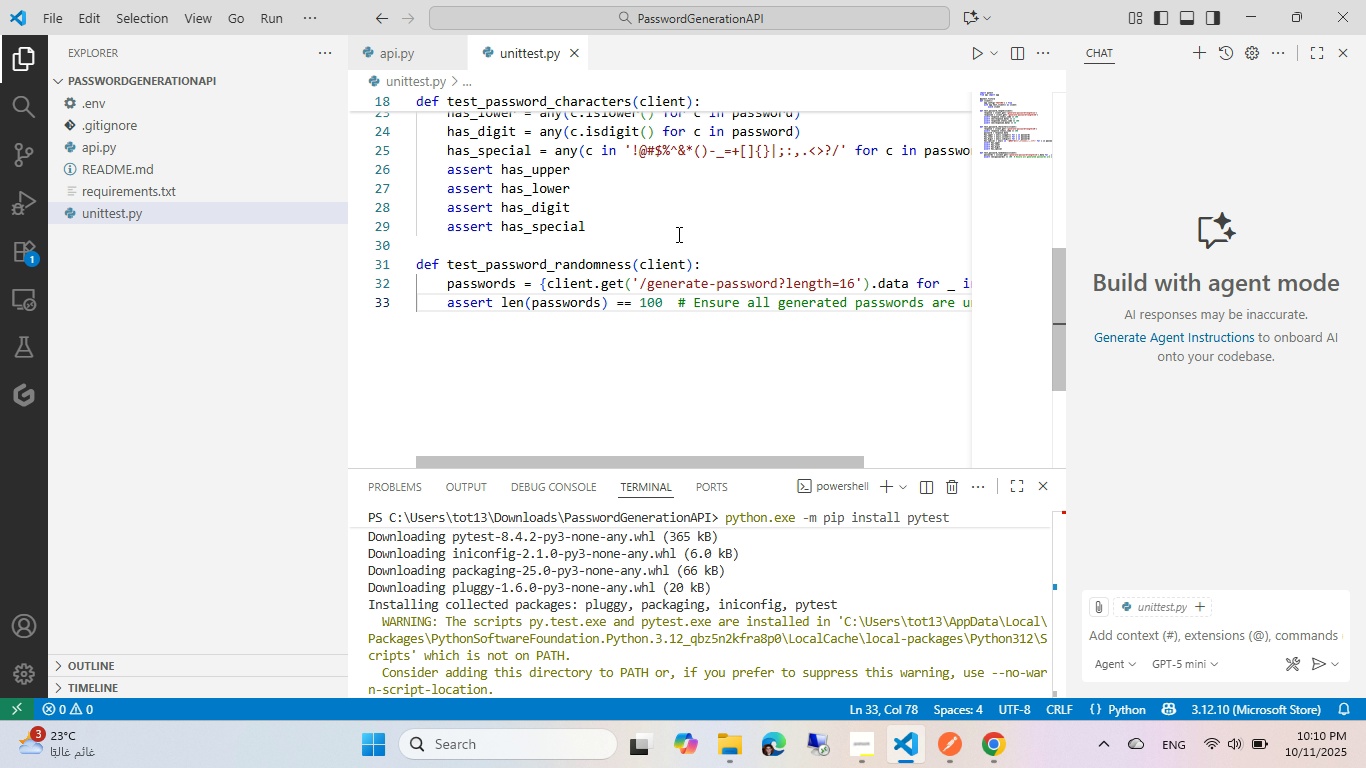 
scroll: coordinate [677, 234], scroll_direction: up, amount: 8.0
 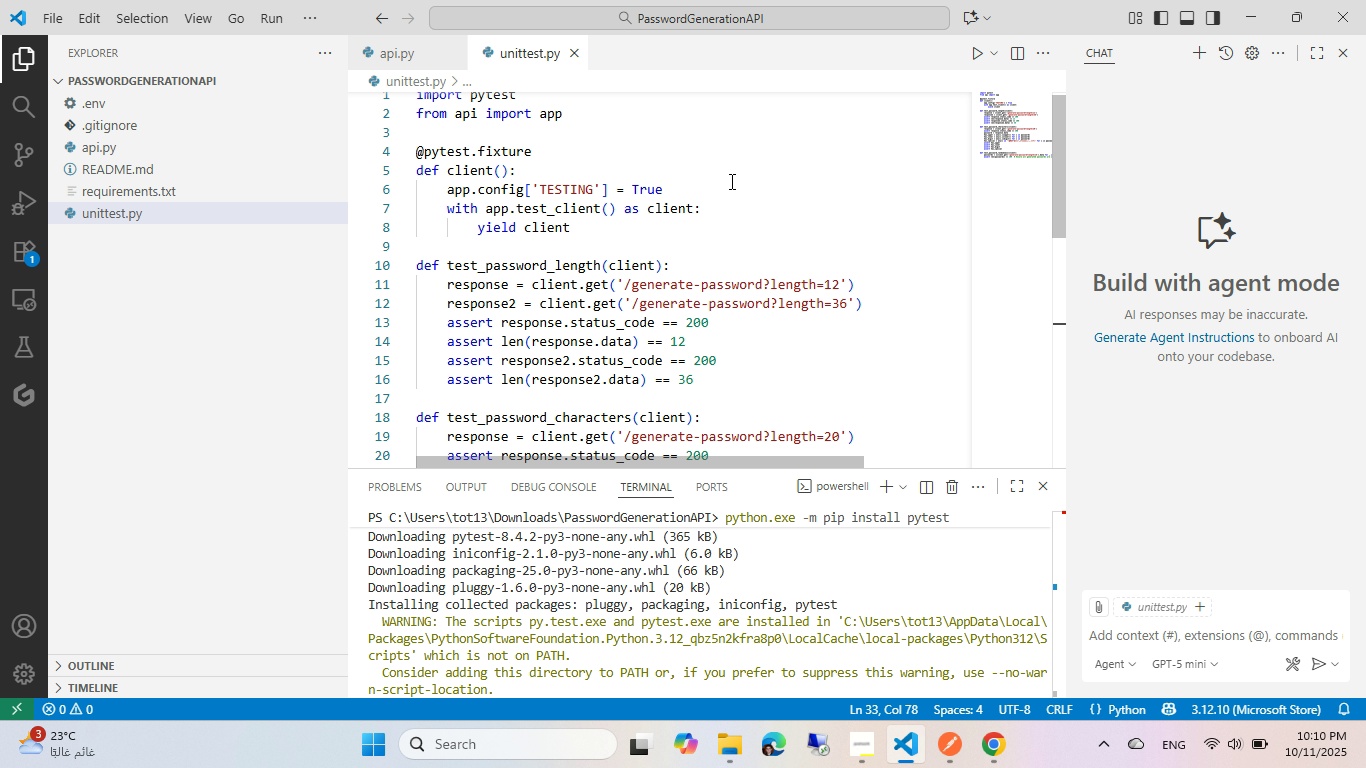 
wait(12.36)
 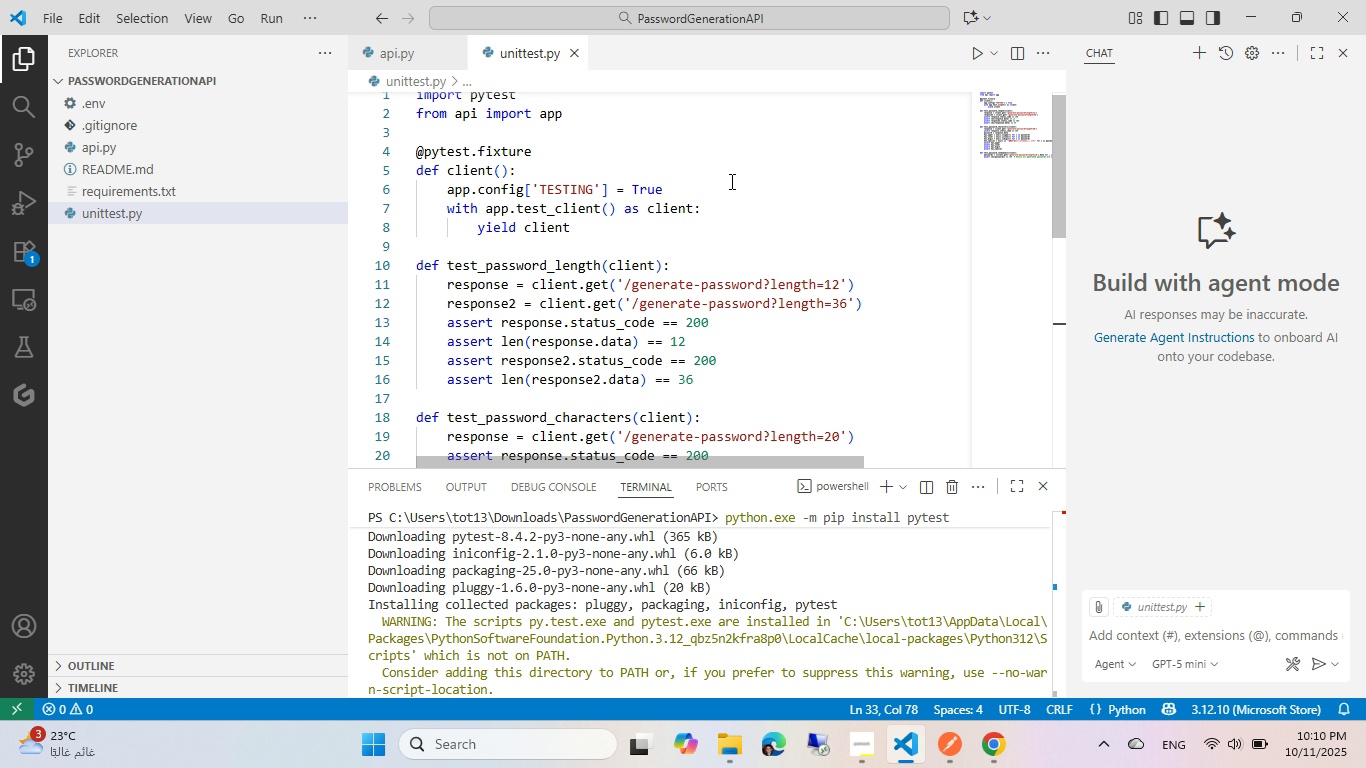 
left_click([683, 248])
 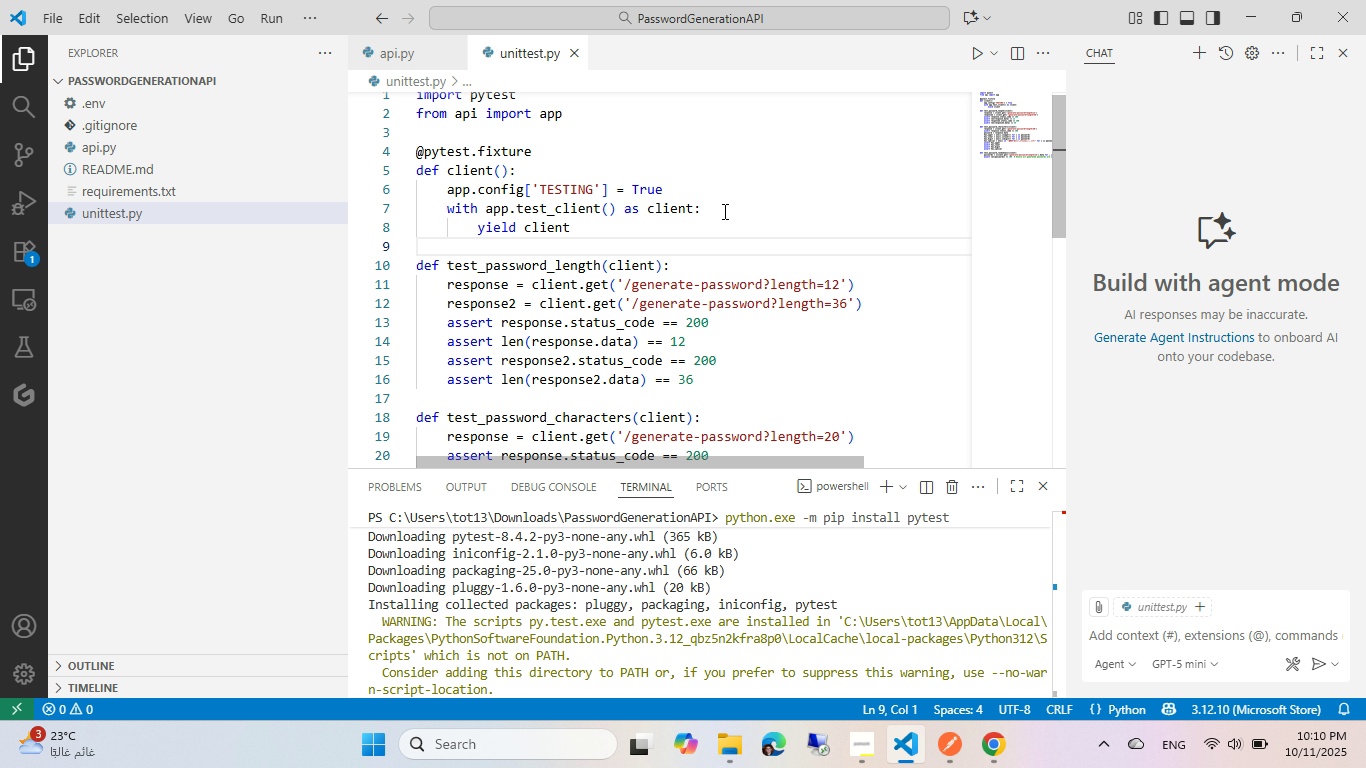 
key(NumpadEnter)
type(def )
key(Tab)
 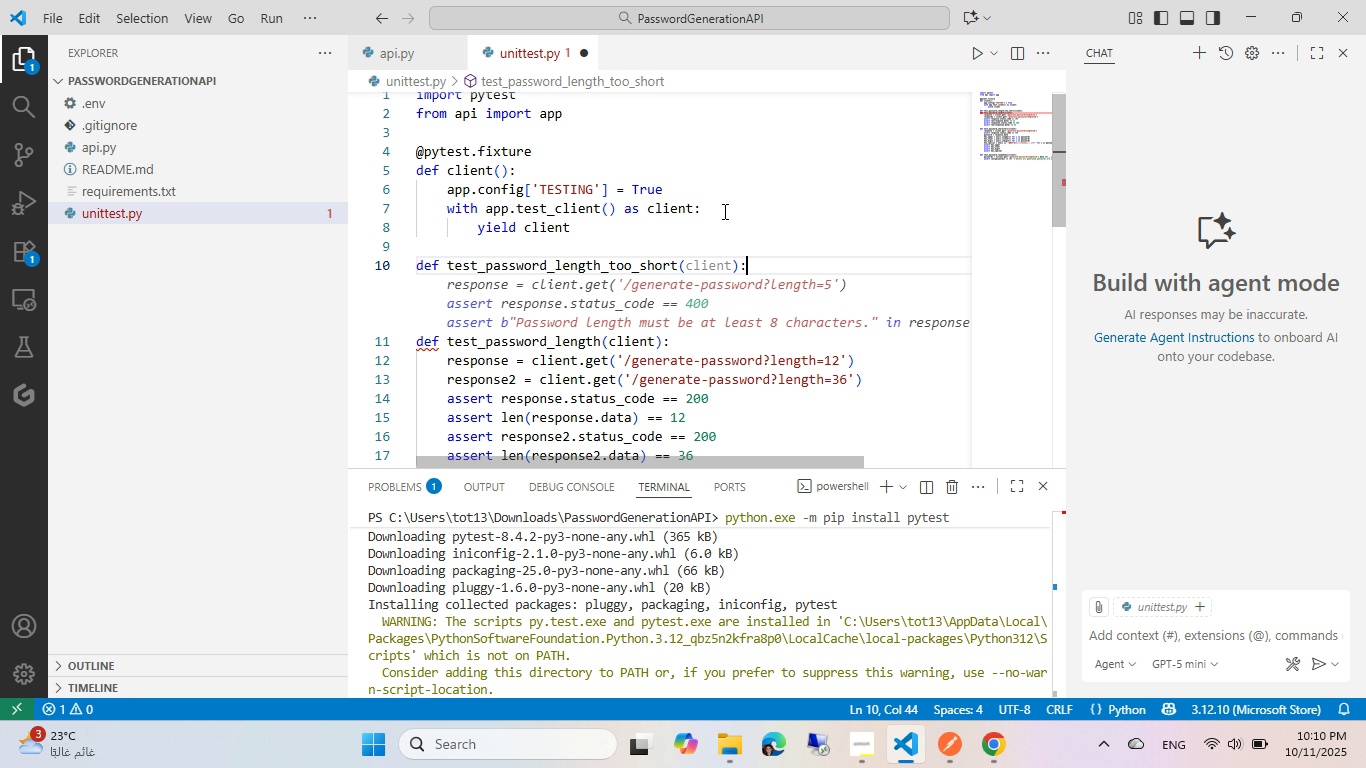 
key(Enter)
 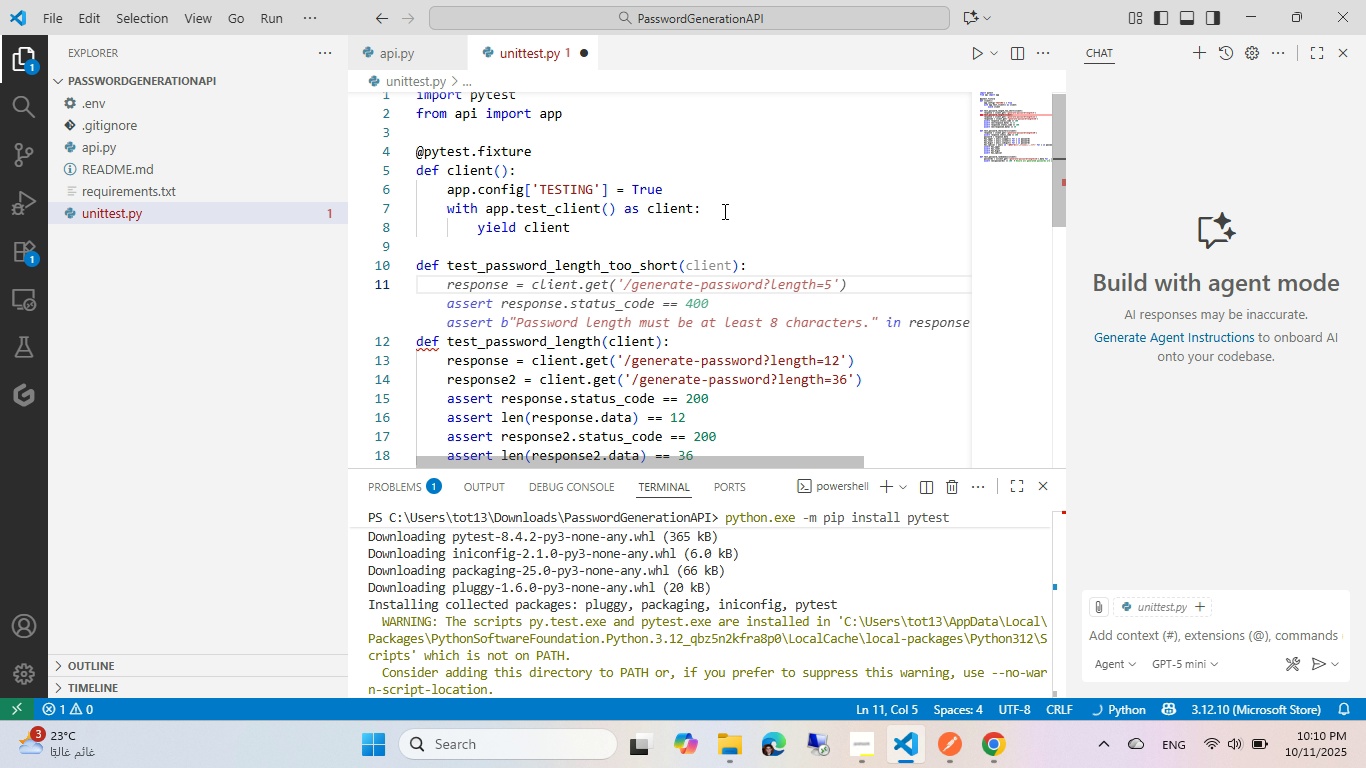 
key(Tab)
 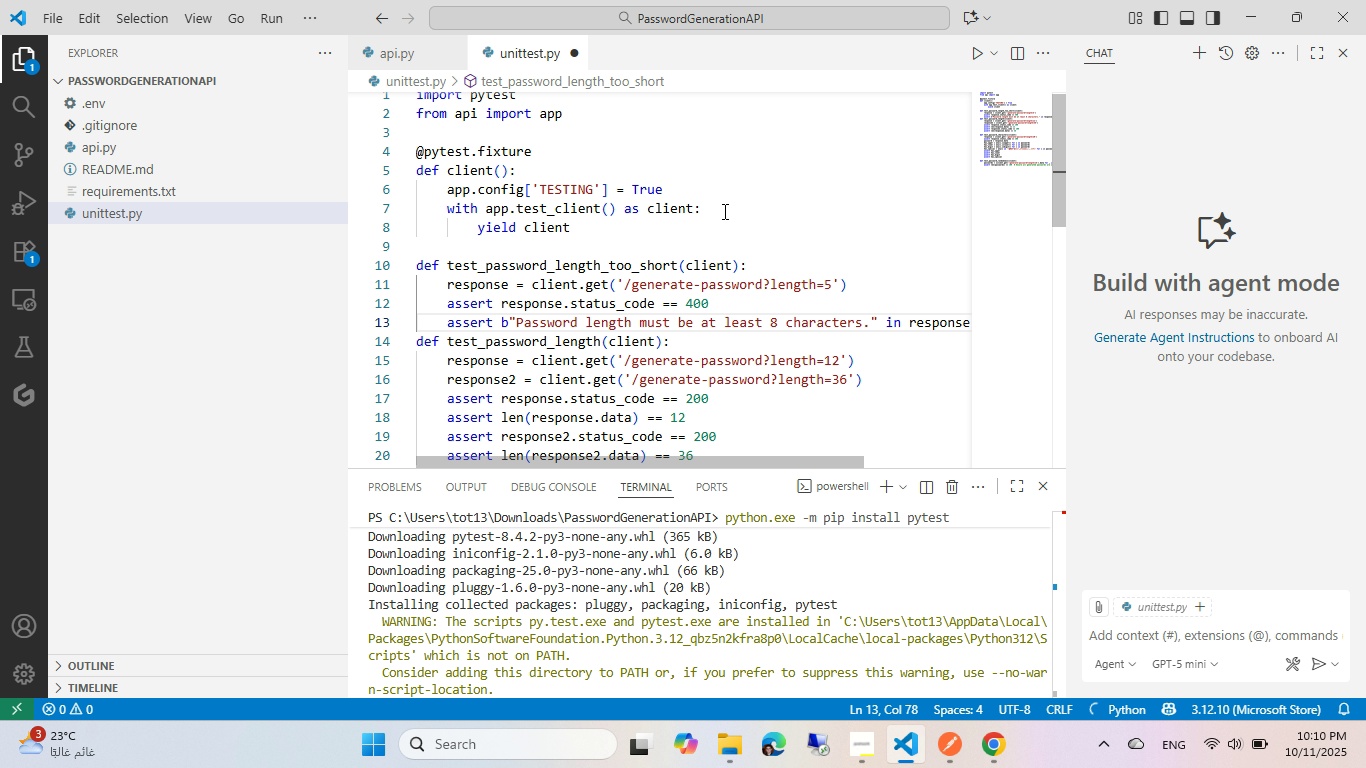 
key(End)
 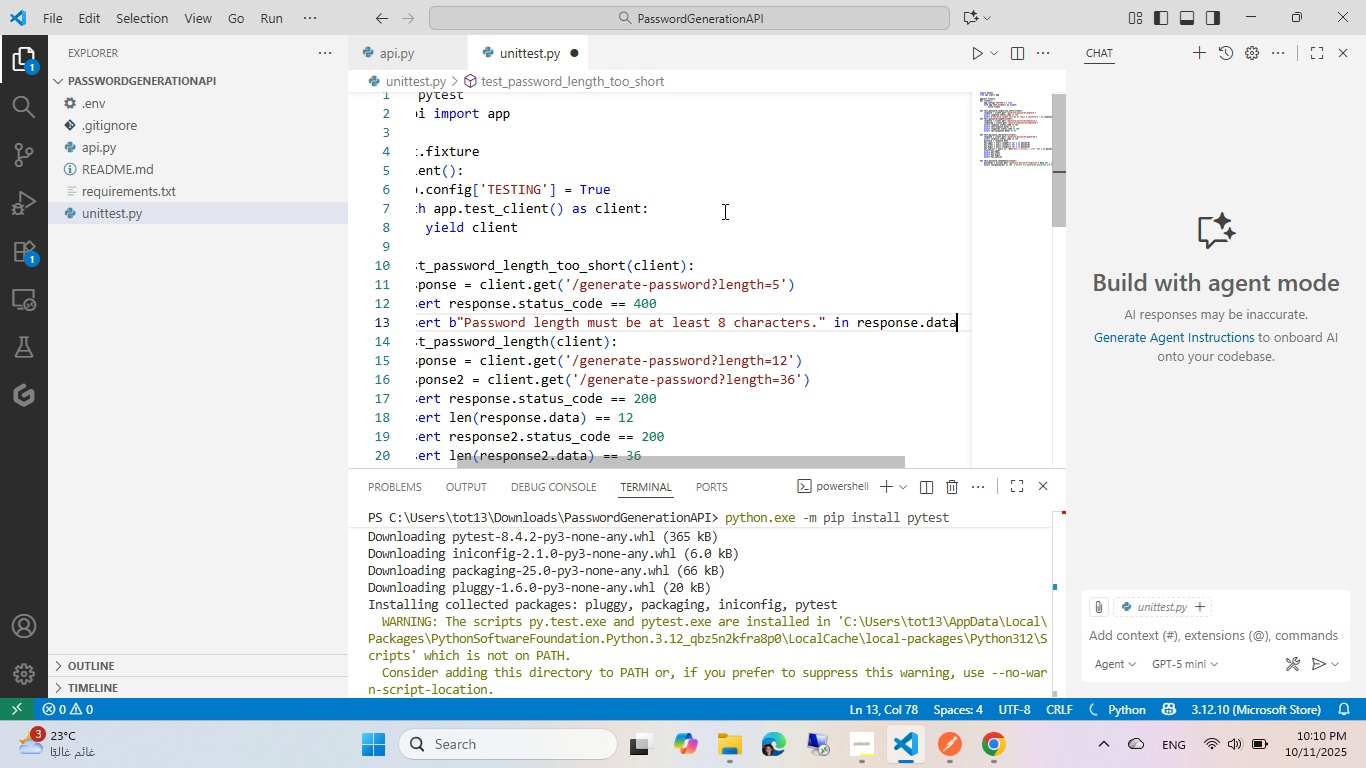 
key(Enter)
 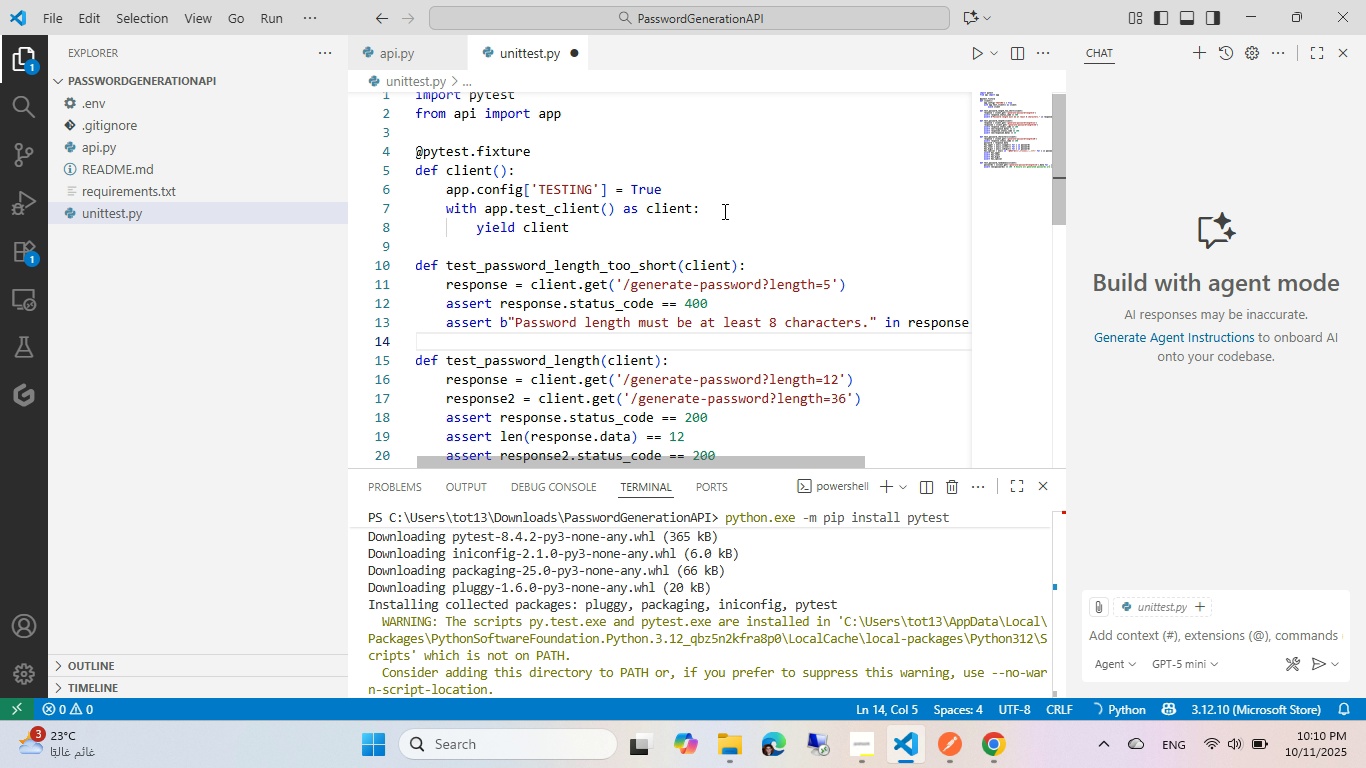 
key(Control+S)
 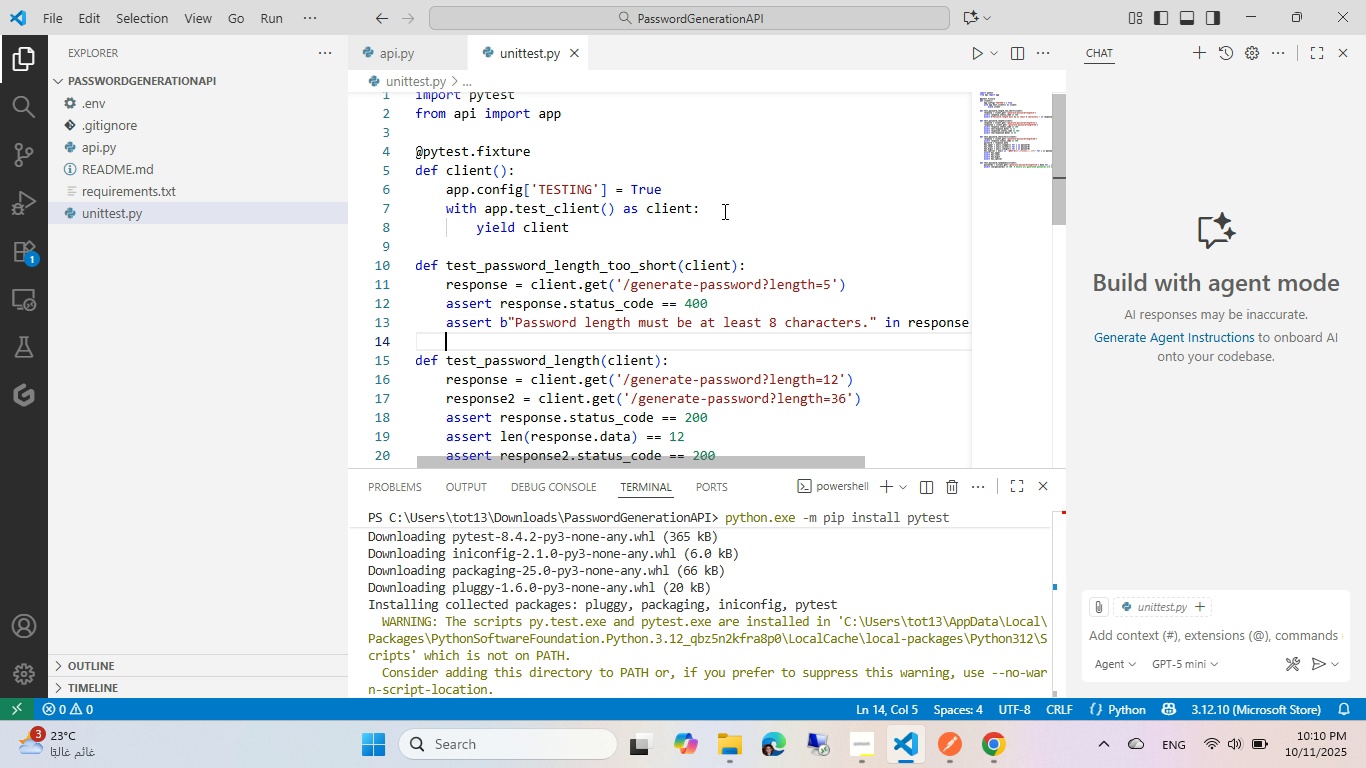 
key(ArrowUp)
 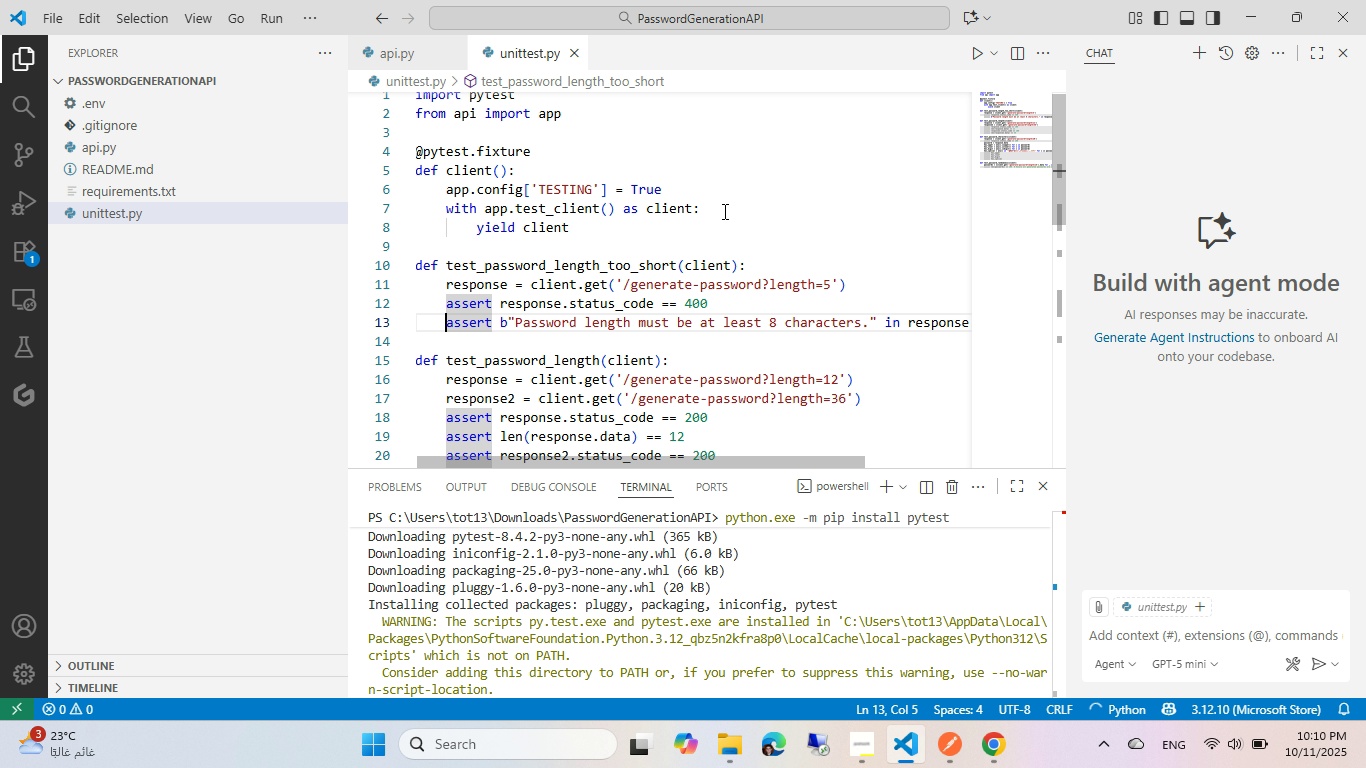 
hold_key(key=ArrowRight, duration=0.72)
 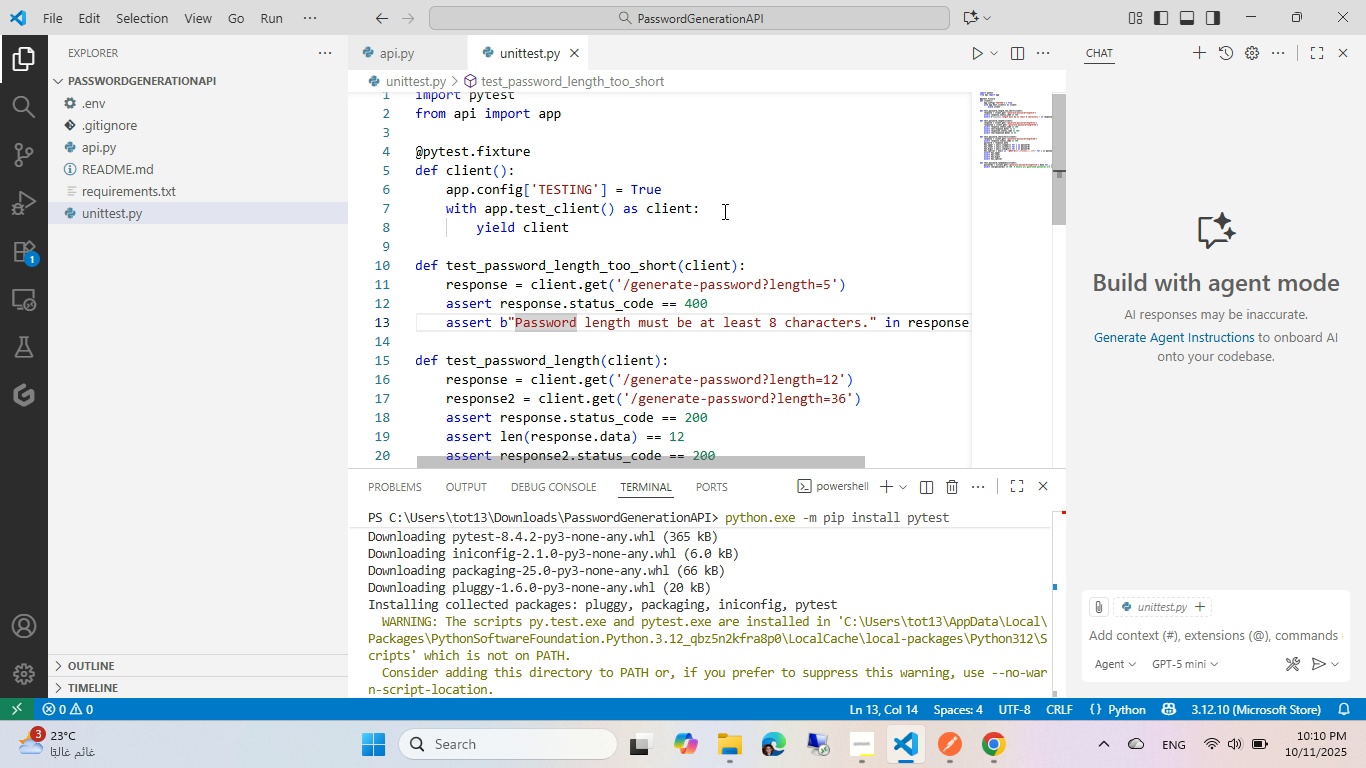 
key(ArrowLeft)
 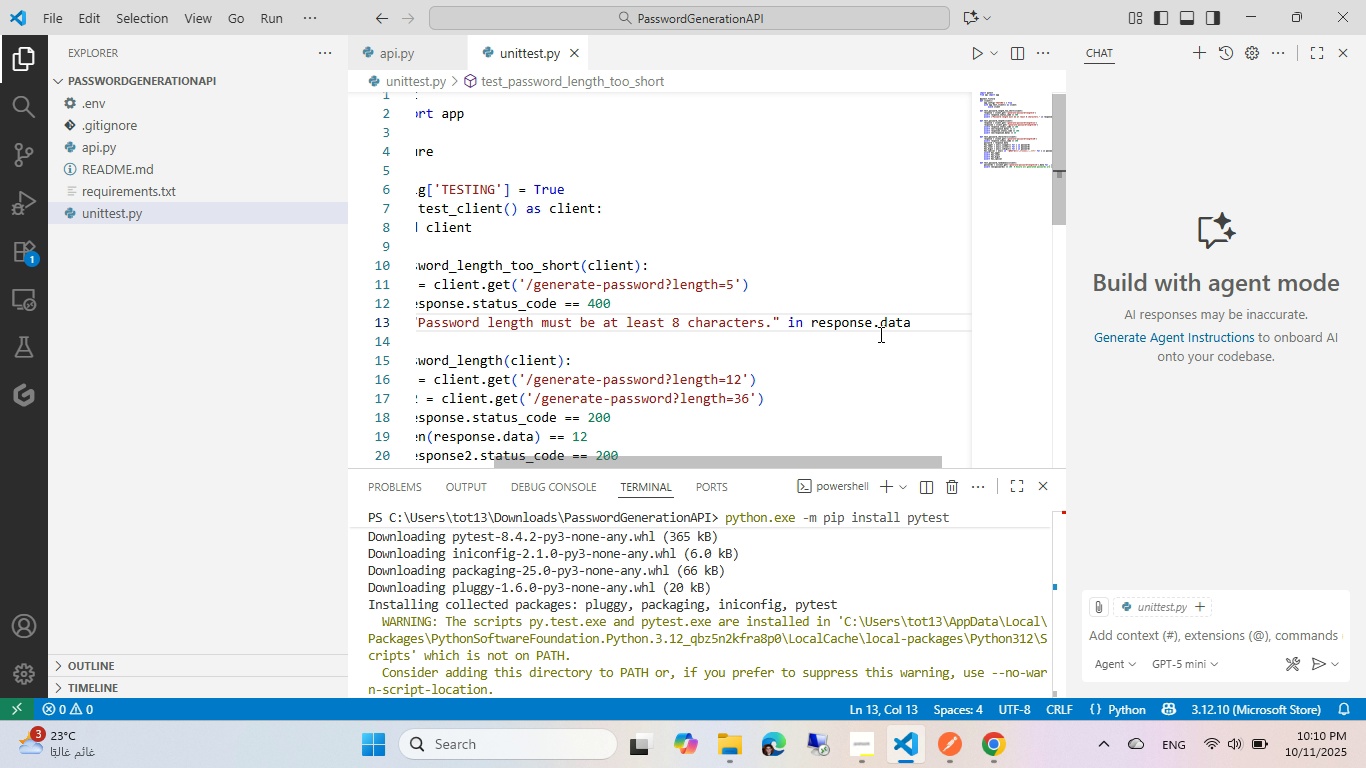 
wait(11.54)
 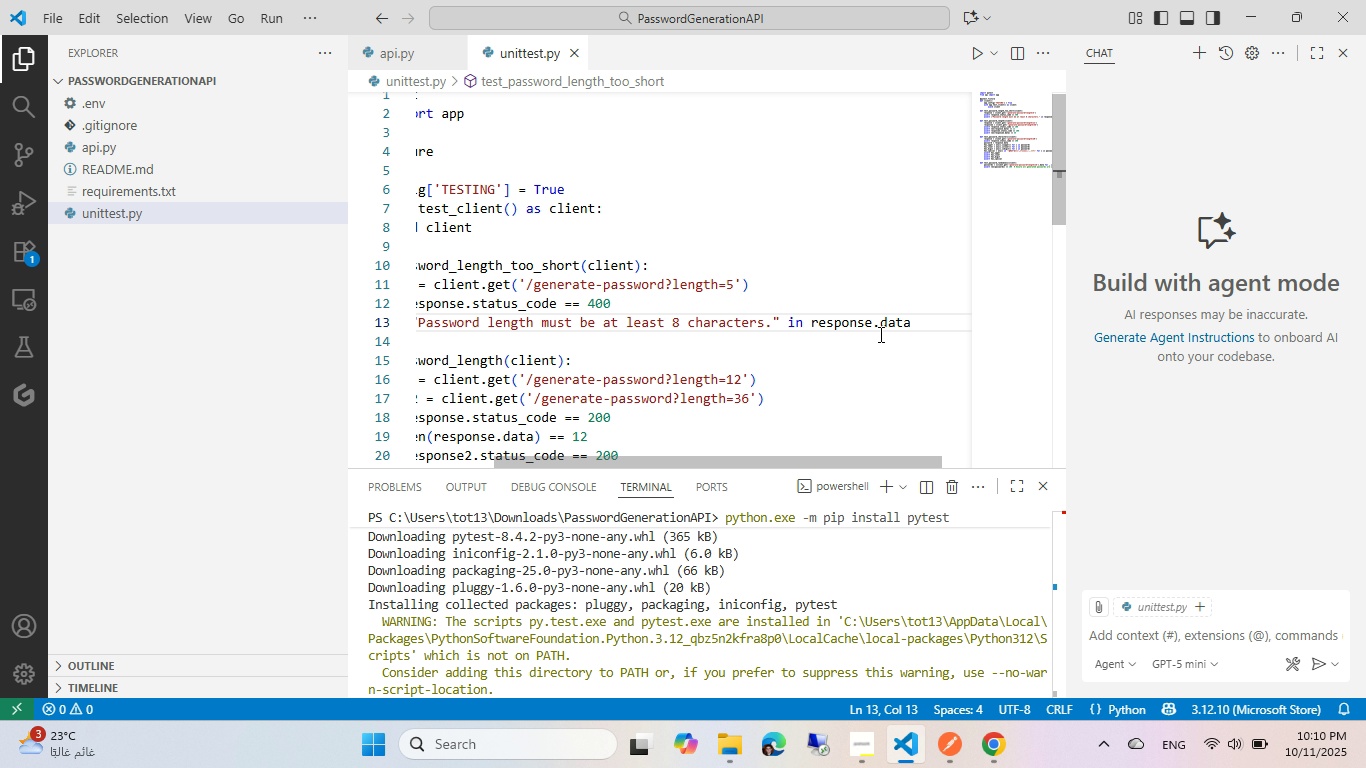 
left_click([375, 51])
 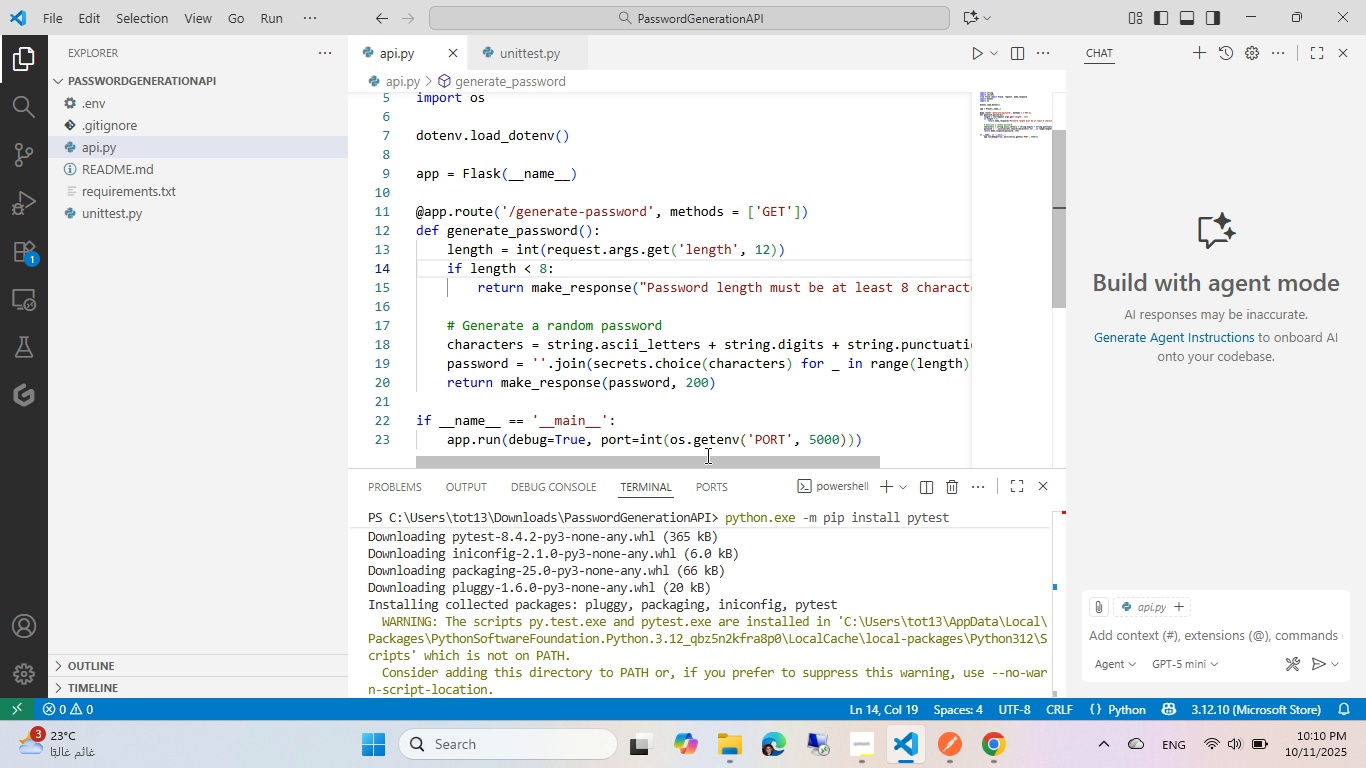 
left_click([710, 459])
 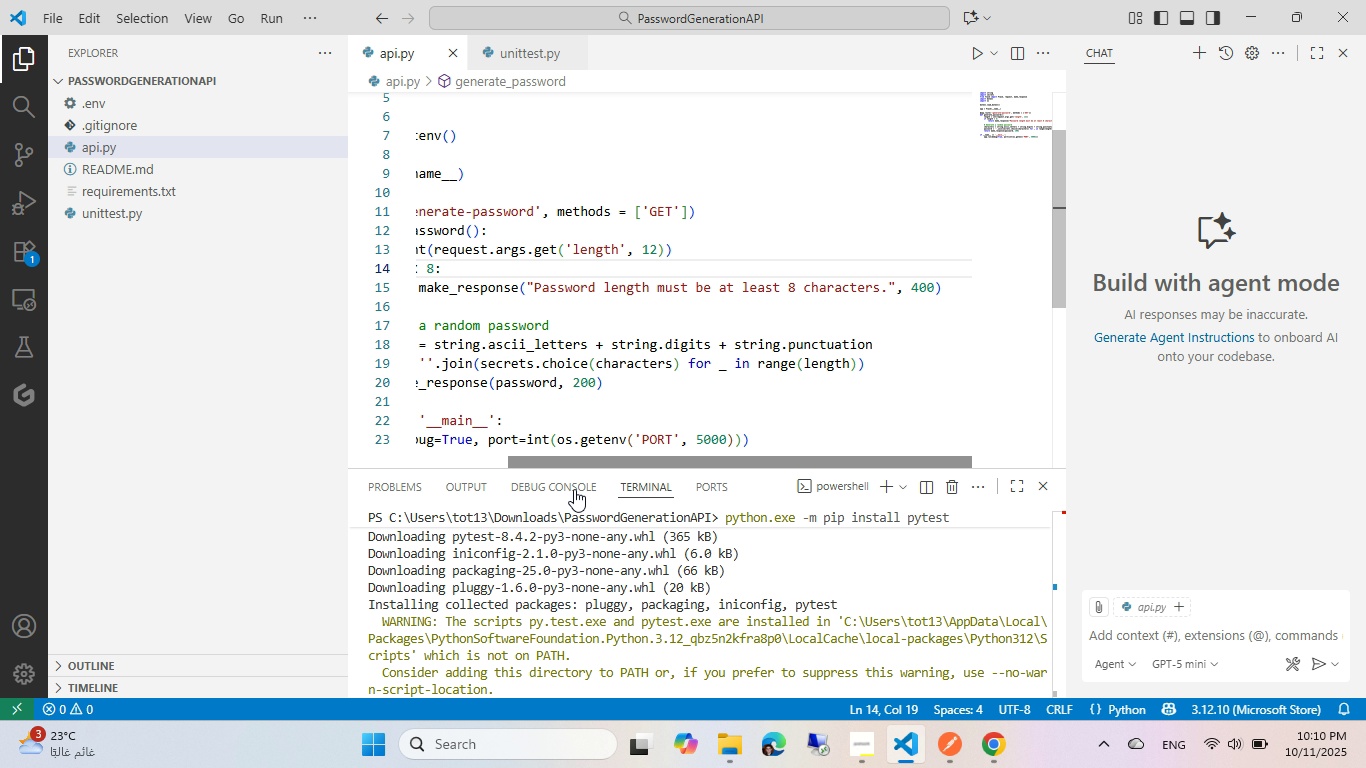 
left_click([623, 612])
 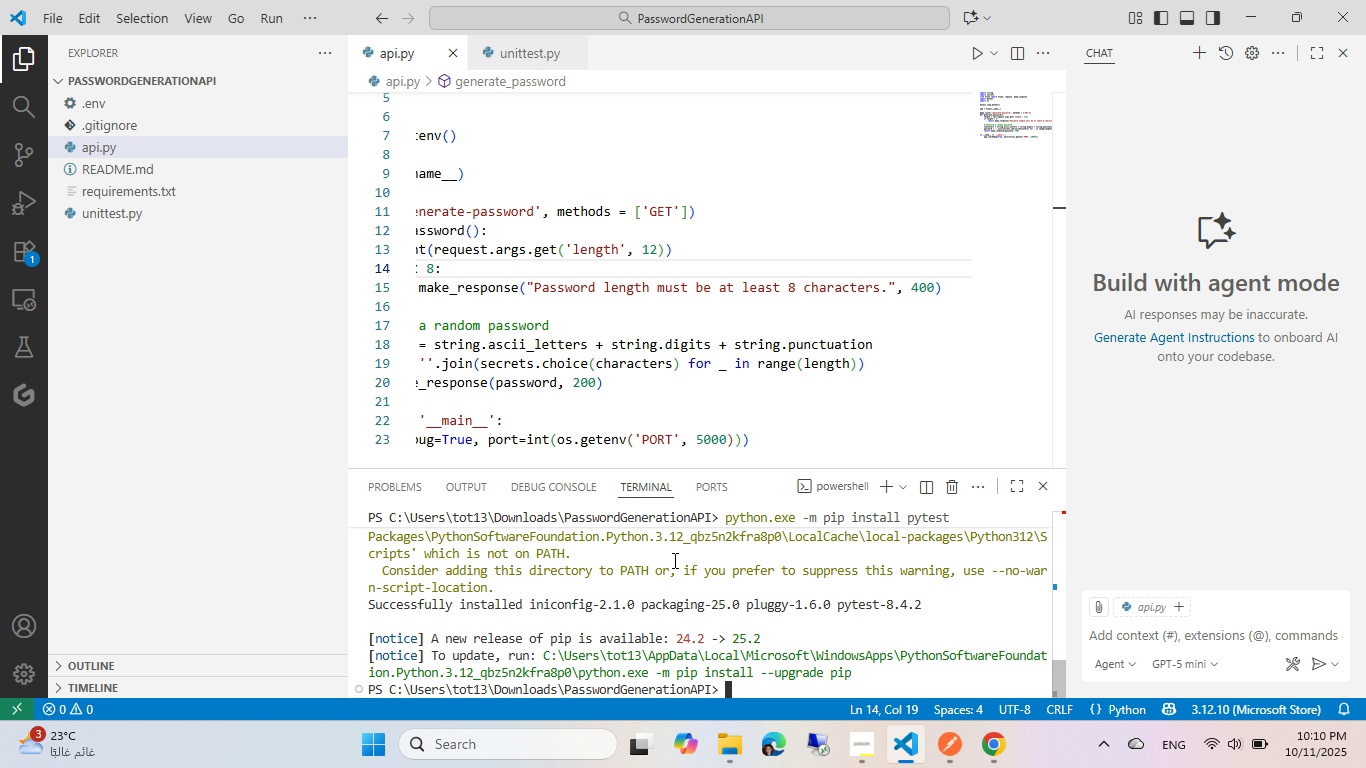 
key(ArrowUp)
 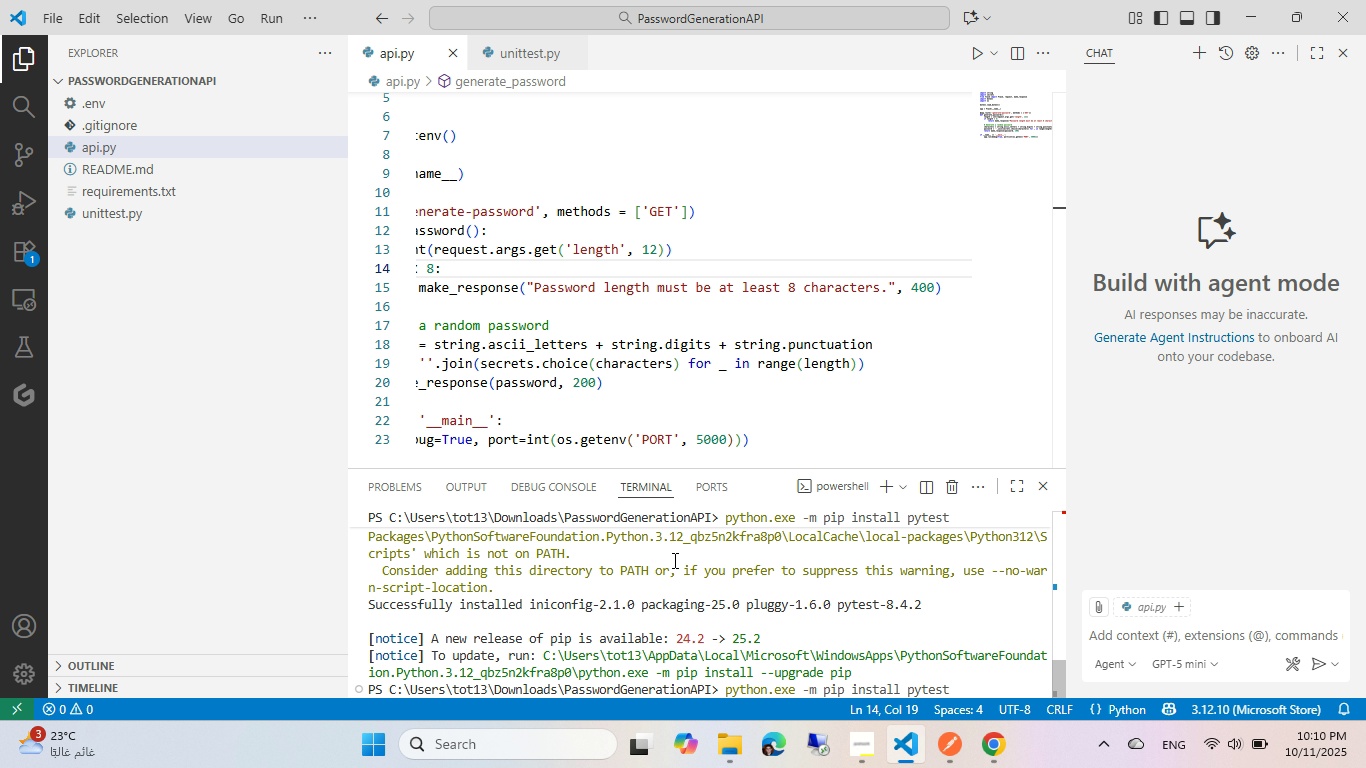 
key(ArrowUp)
 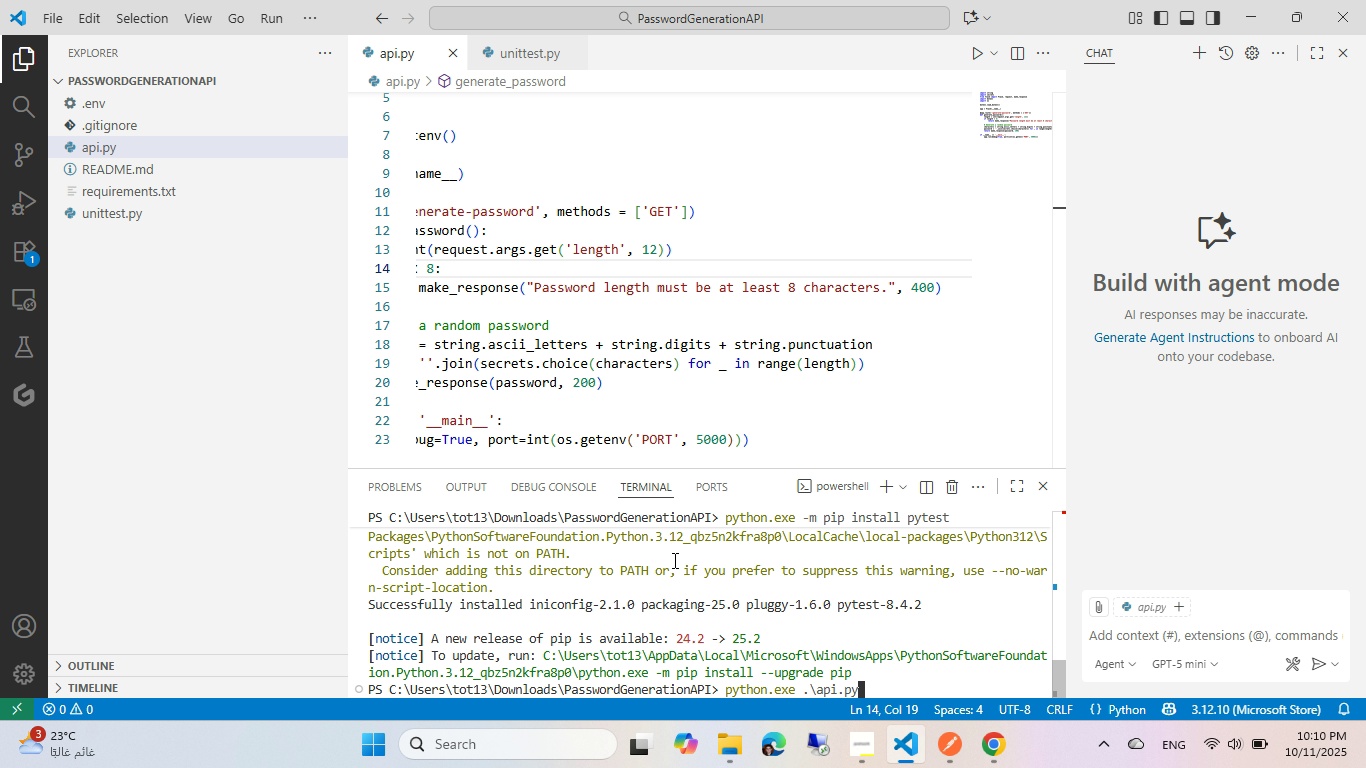 
key(Enter)
 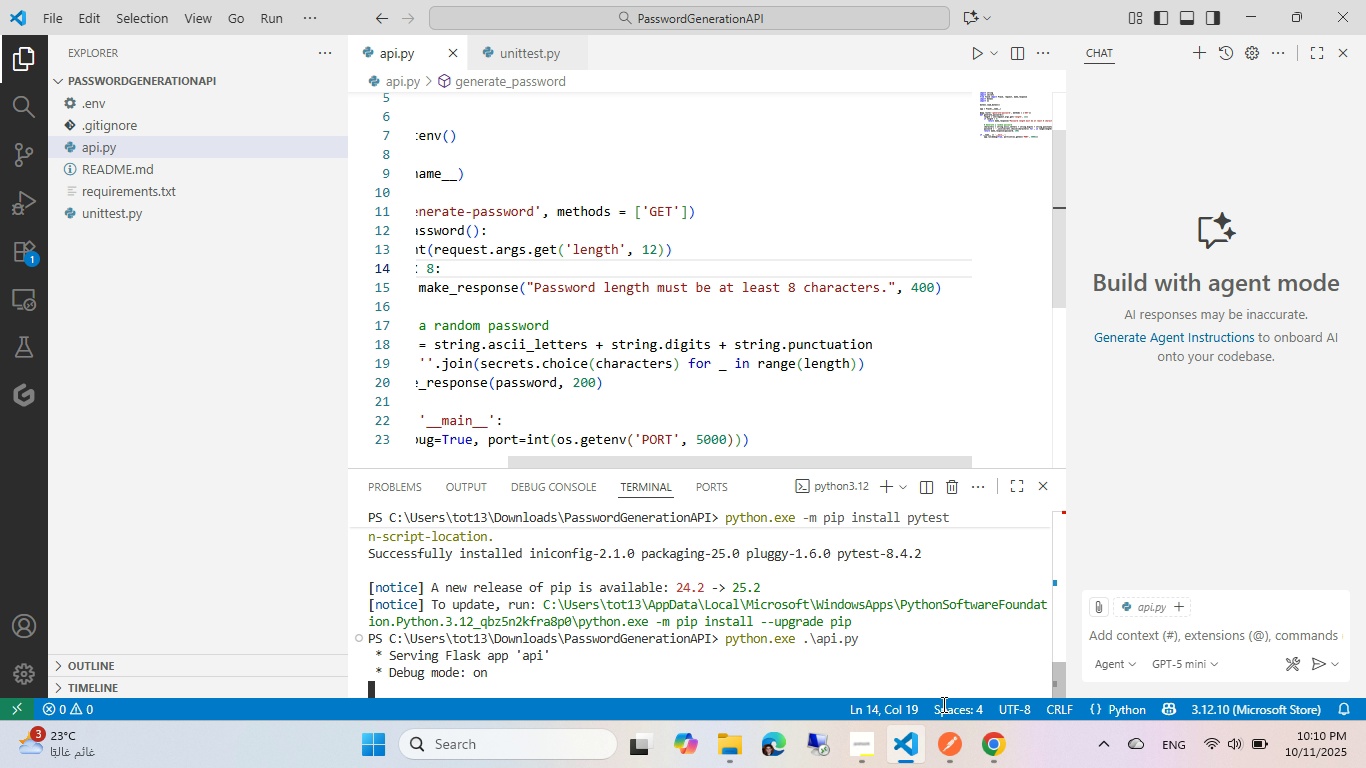 
left_click([944, 723])
 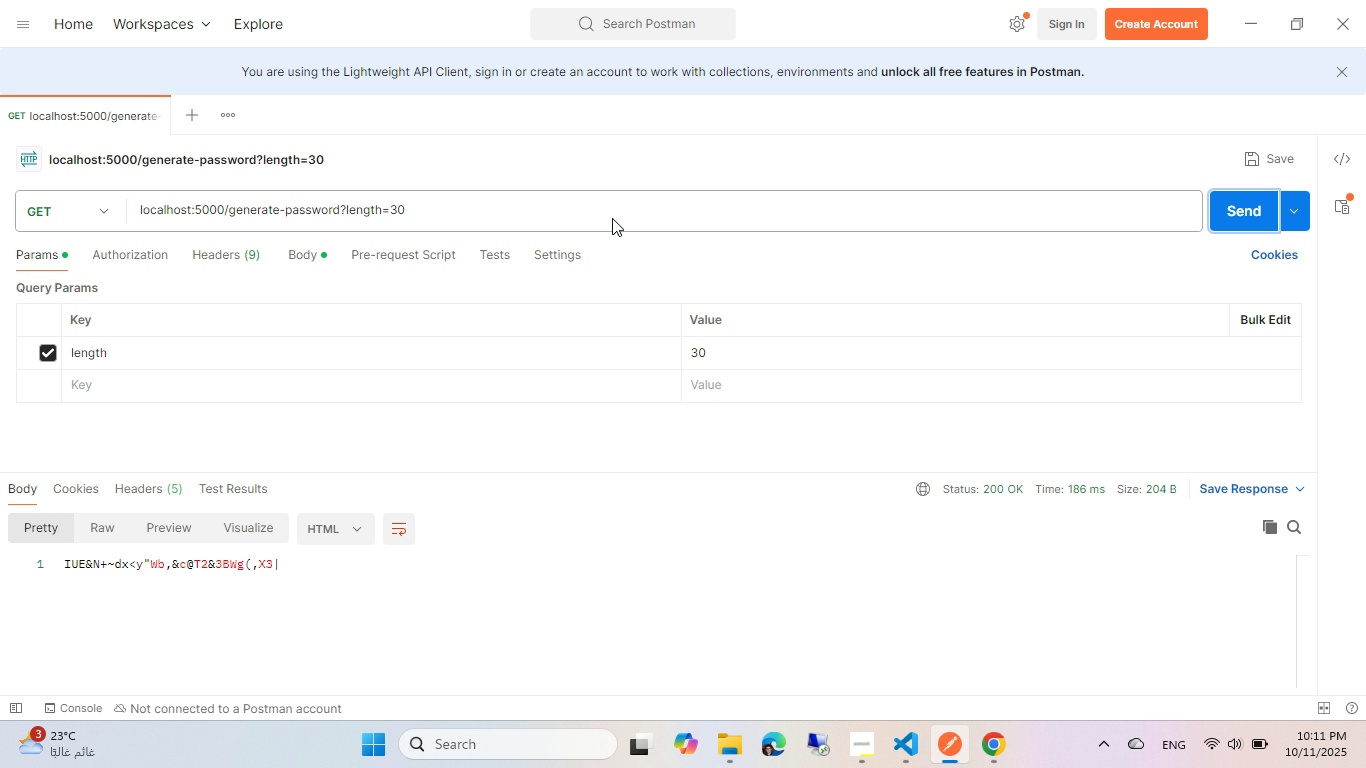 
left_click([603, 209])
 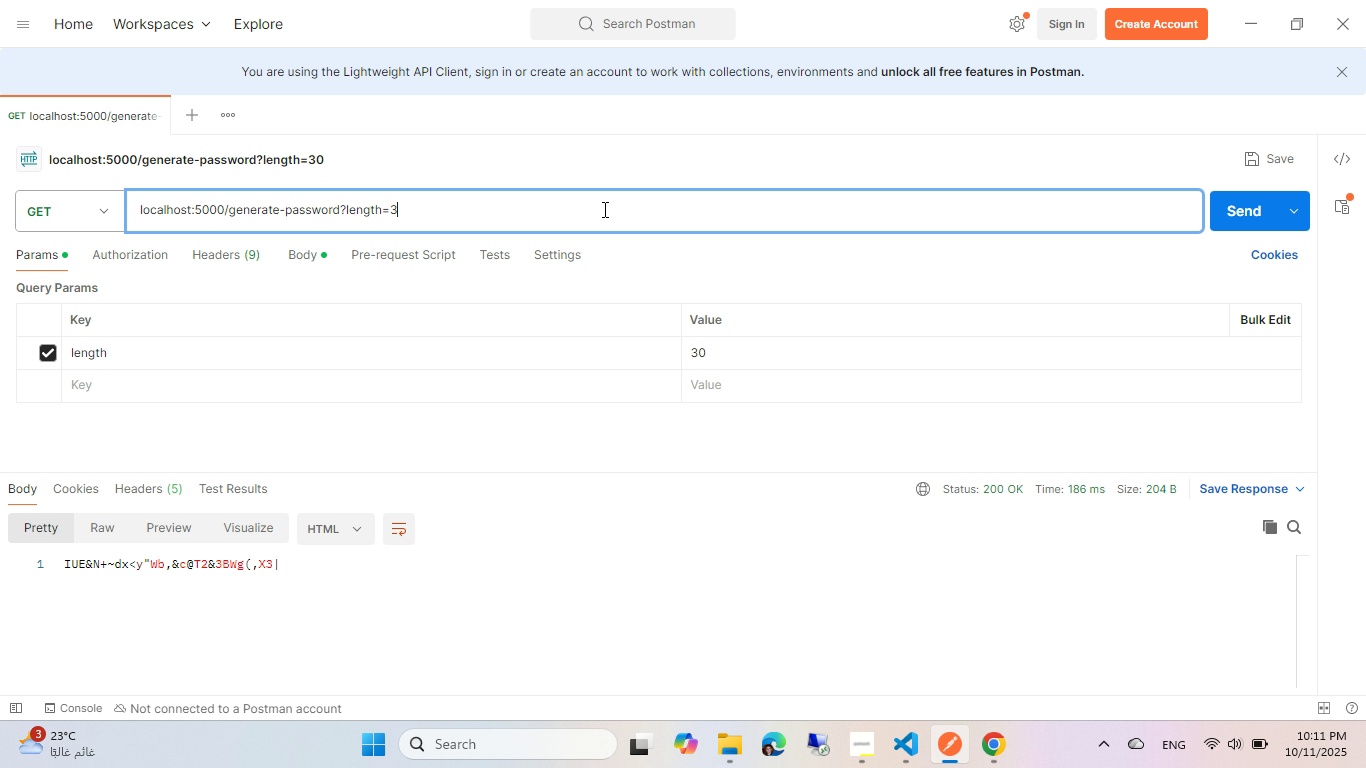 
key(Backspace)
 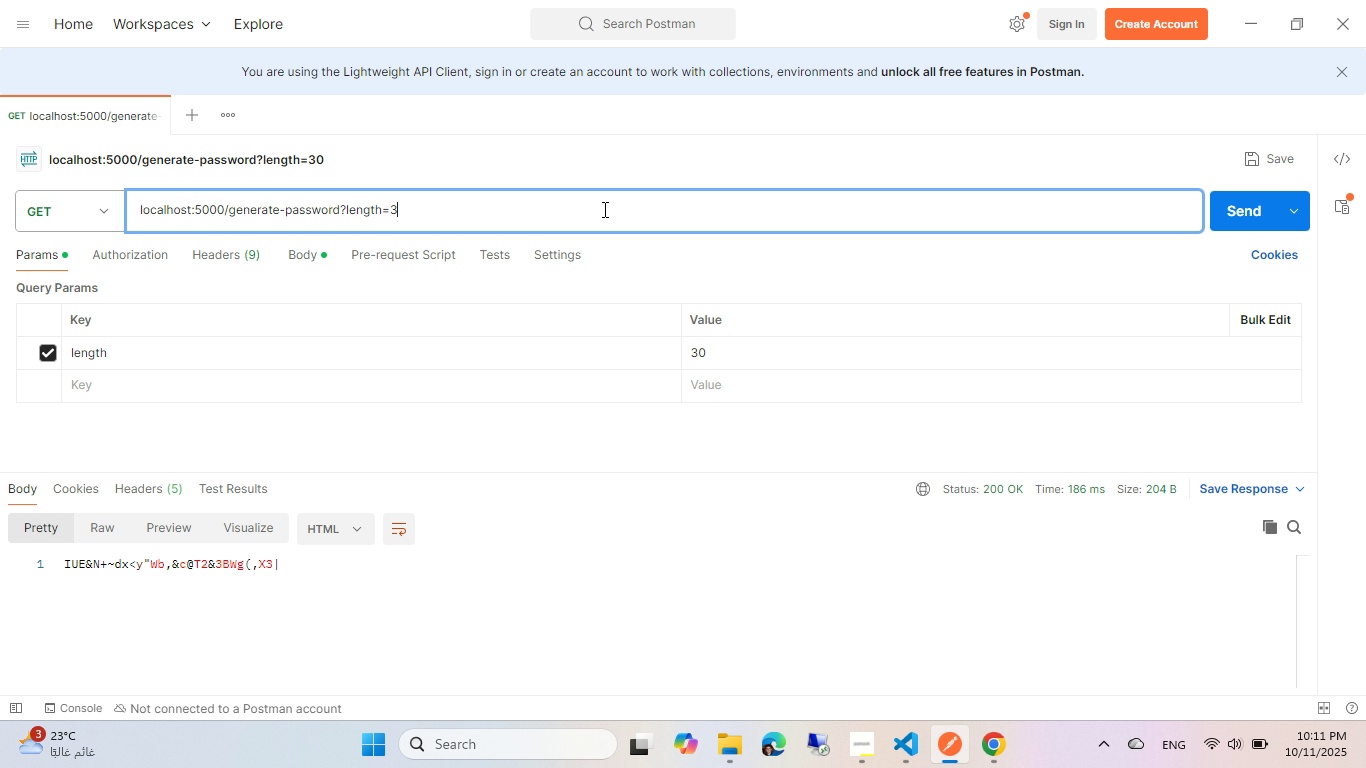 
key(Backspace)
 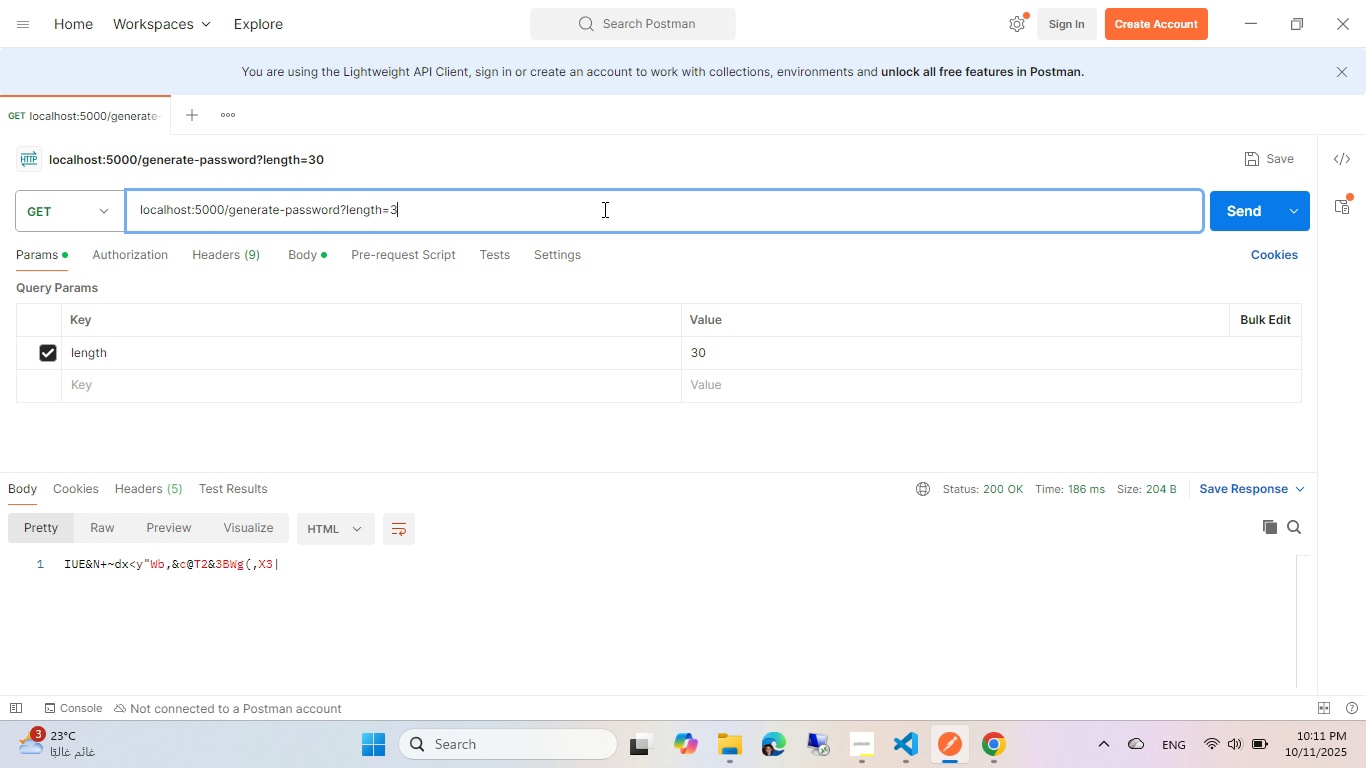 
key(Backspace)
 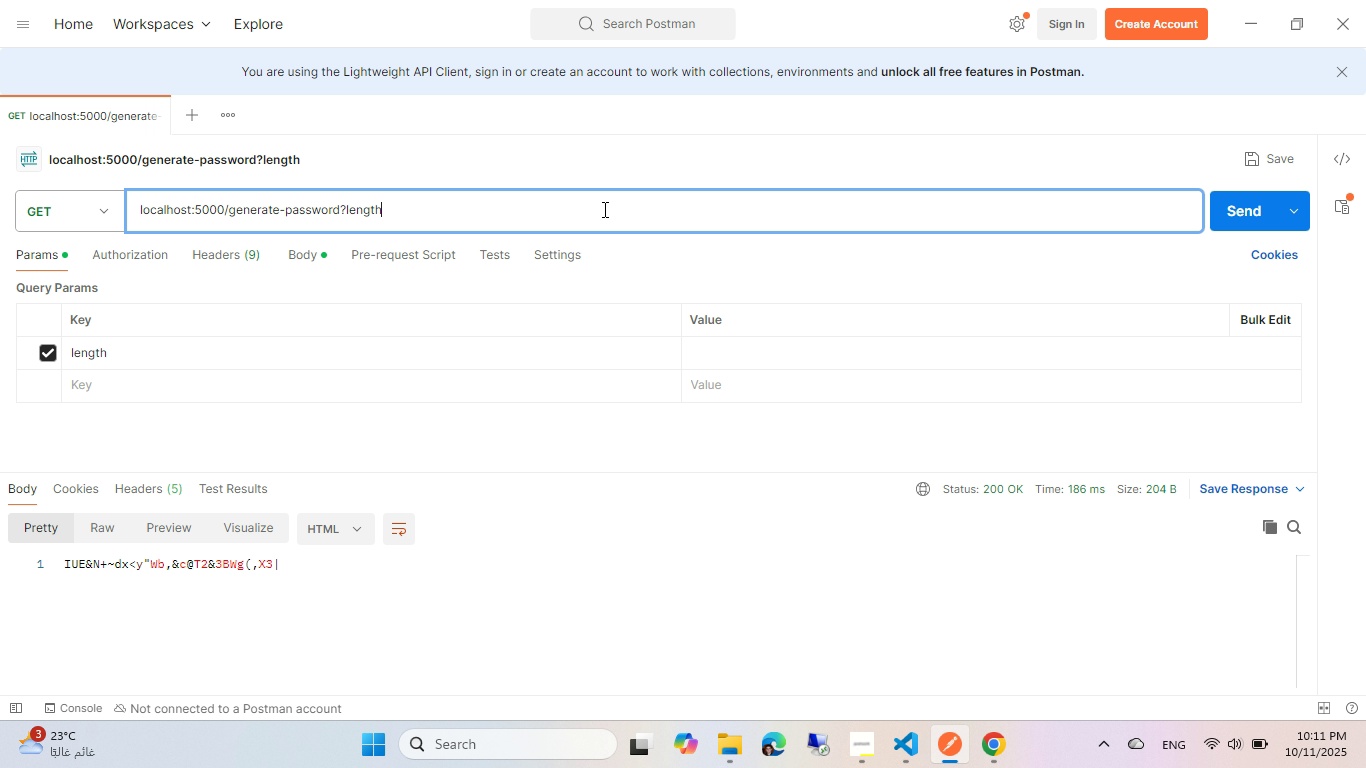 
key(Numpad6)
 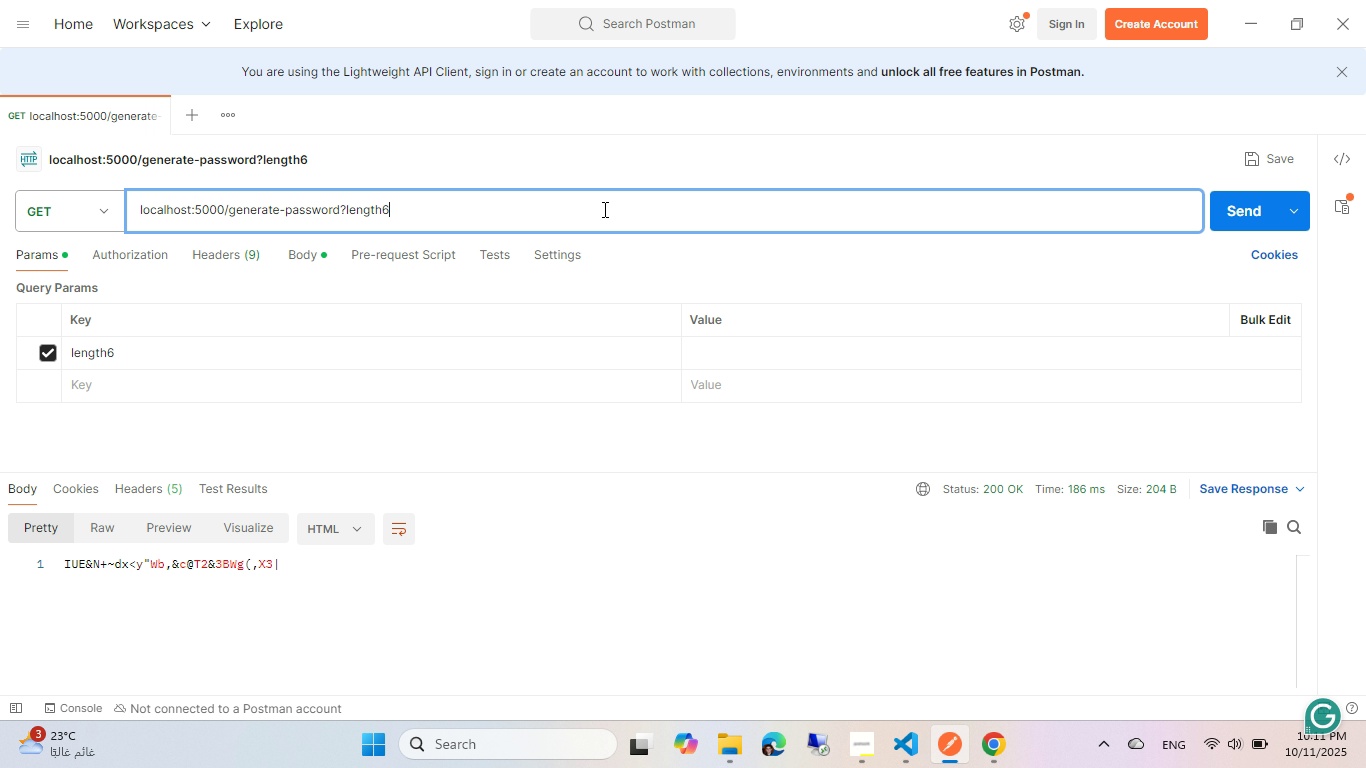 
key(Backspace)
 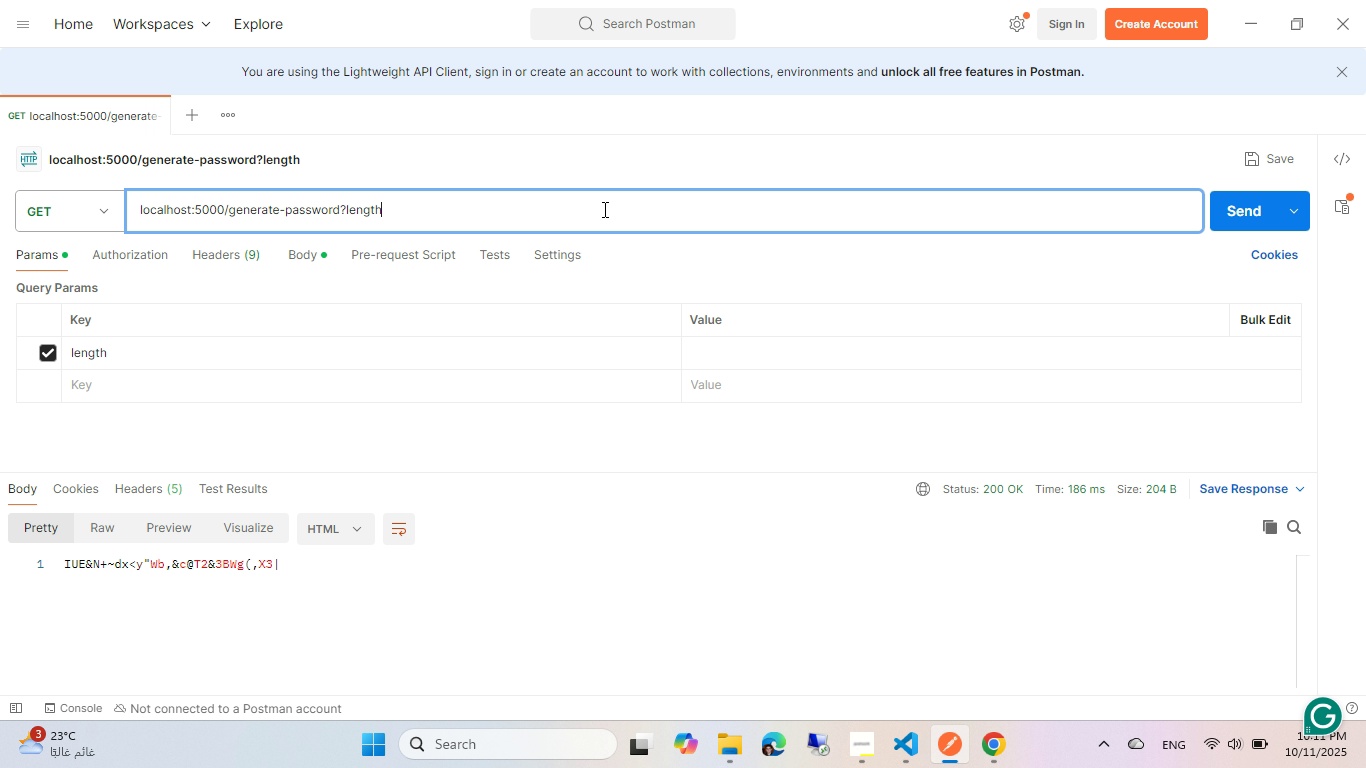 
key(Equal)
 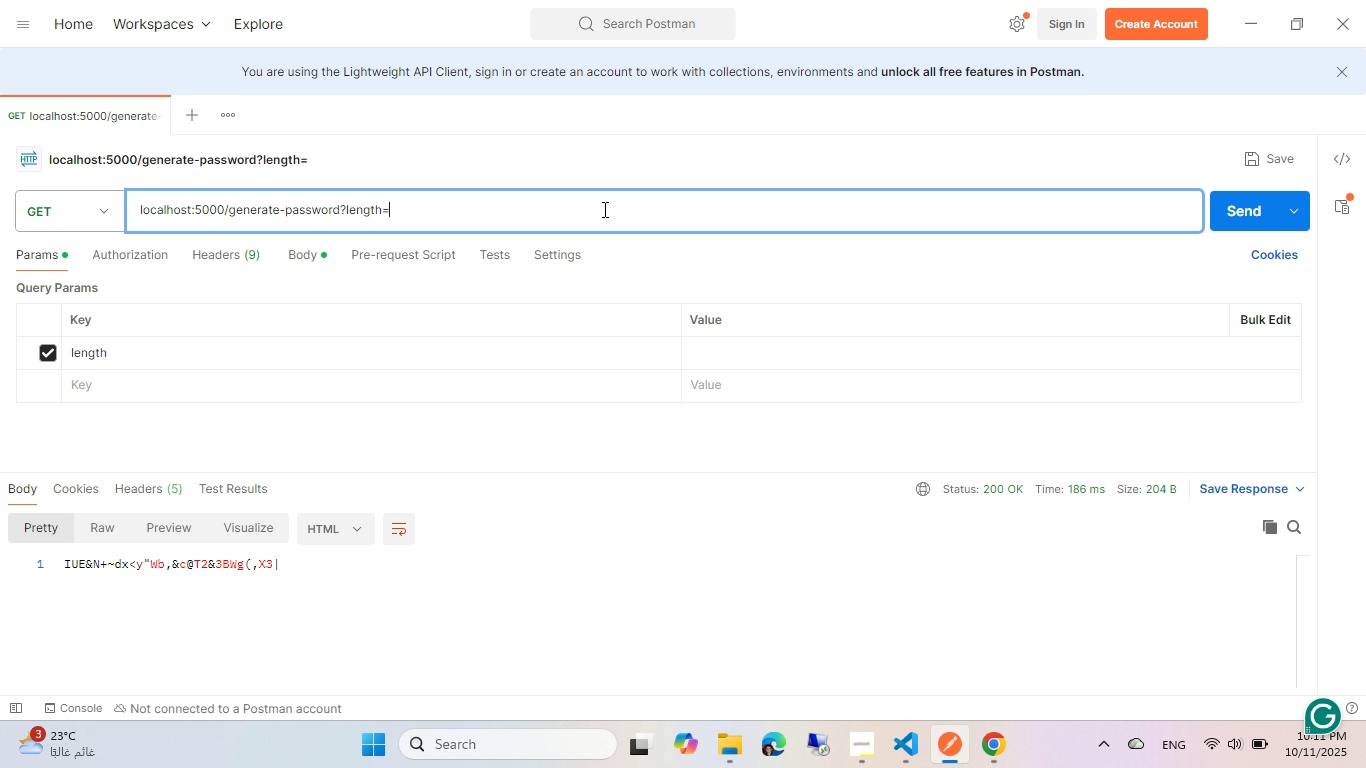 
key(Numpad6)
 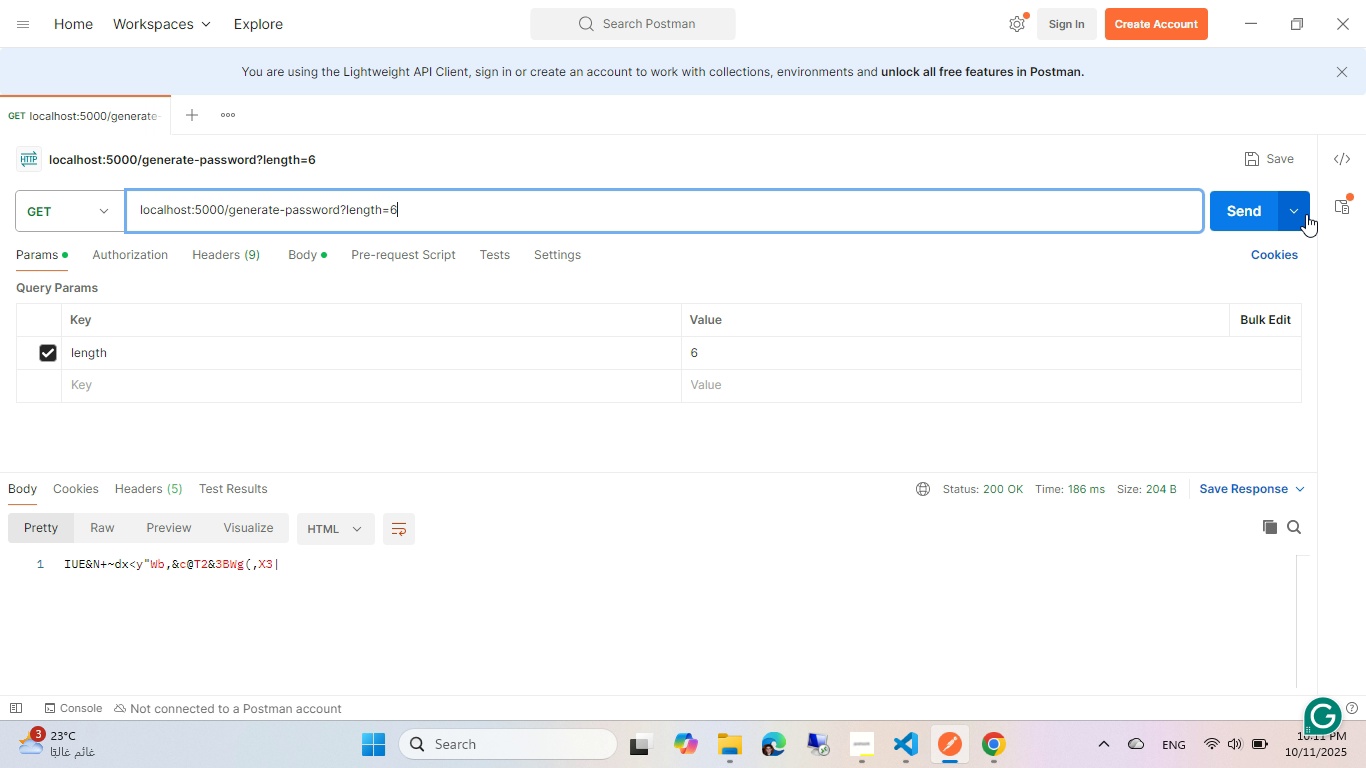 
left_click([1248, 214])
 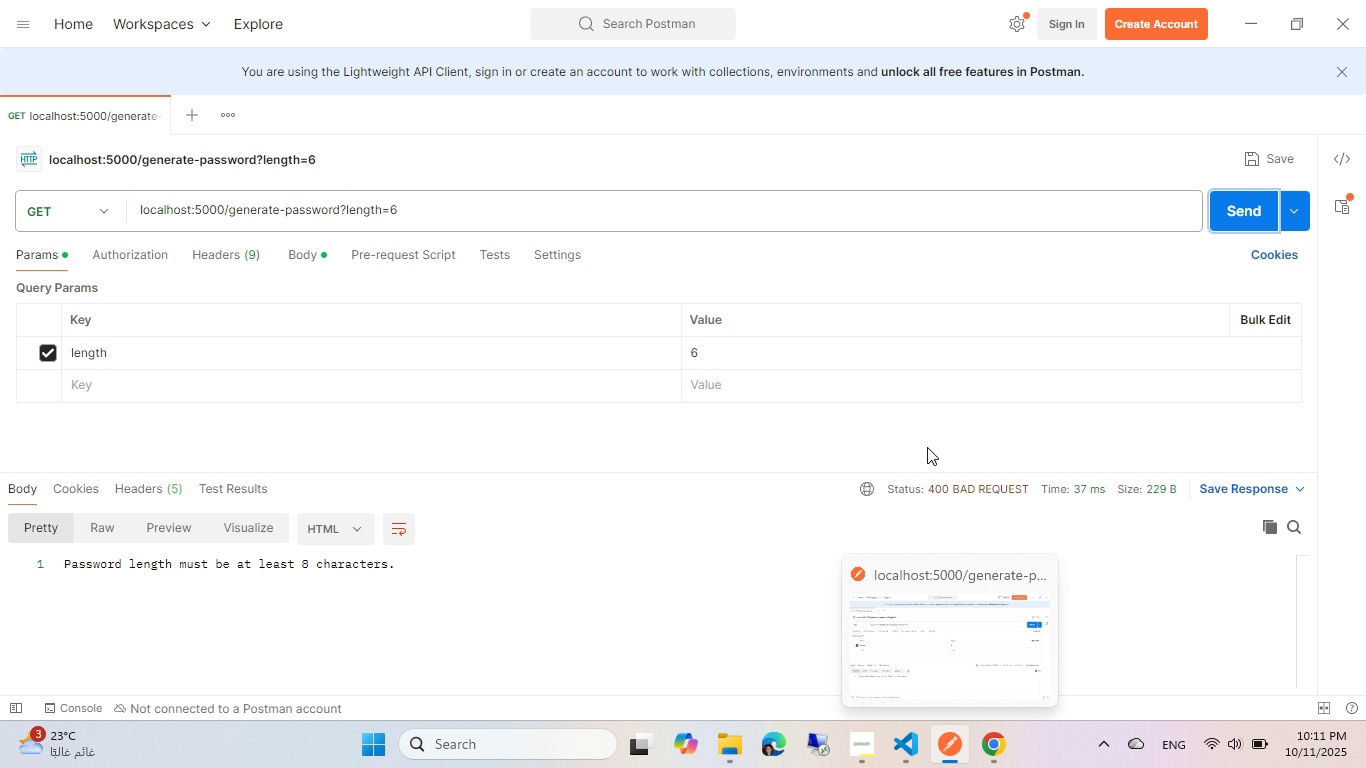 
wait(7.32)
 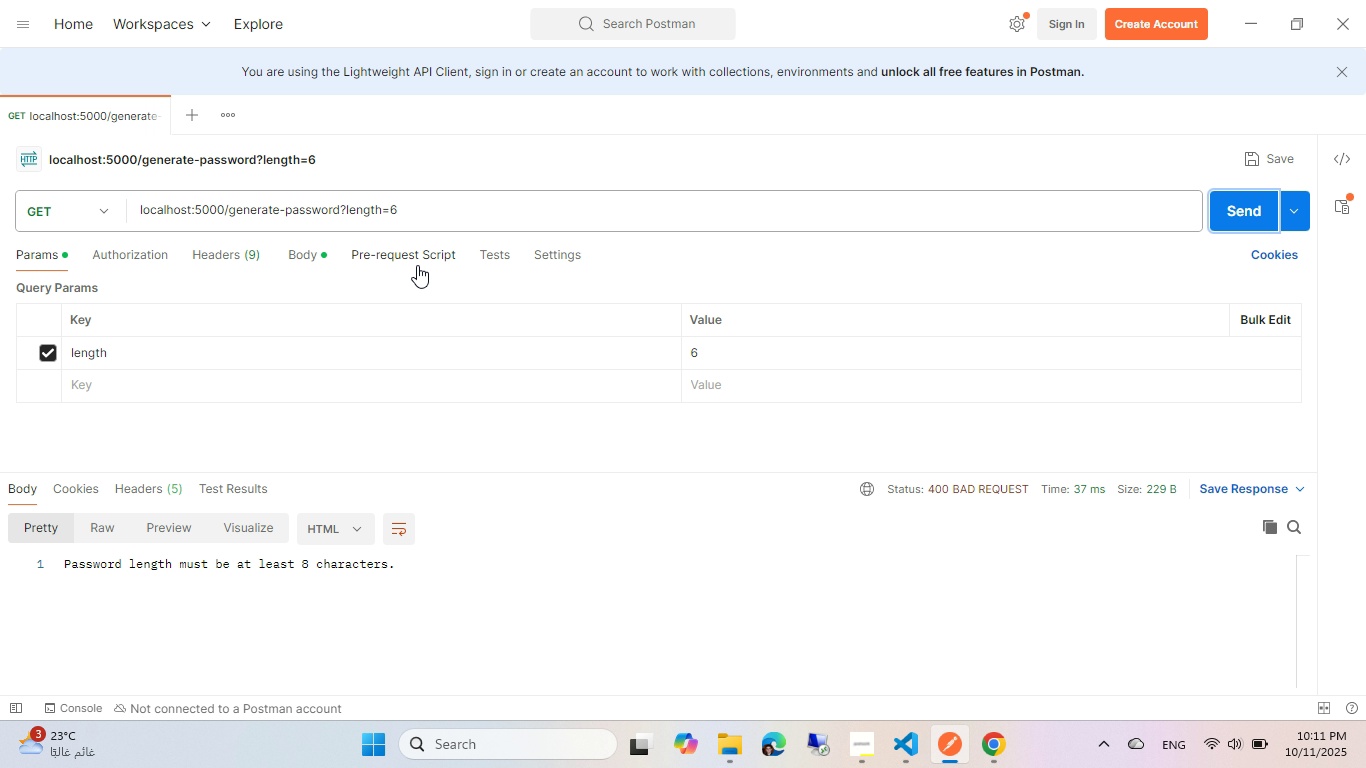 
left_click([915, 767])
 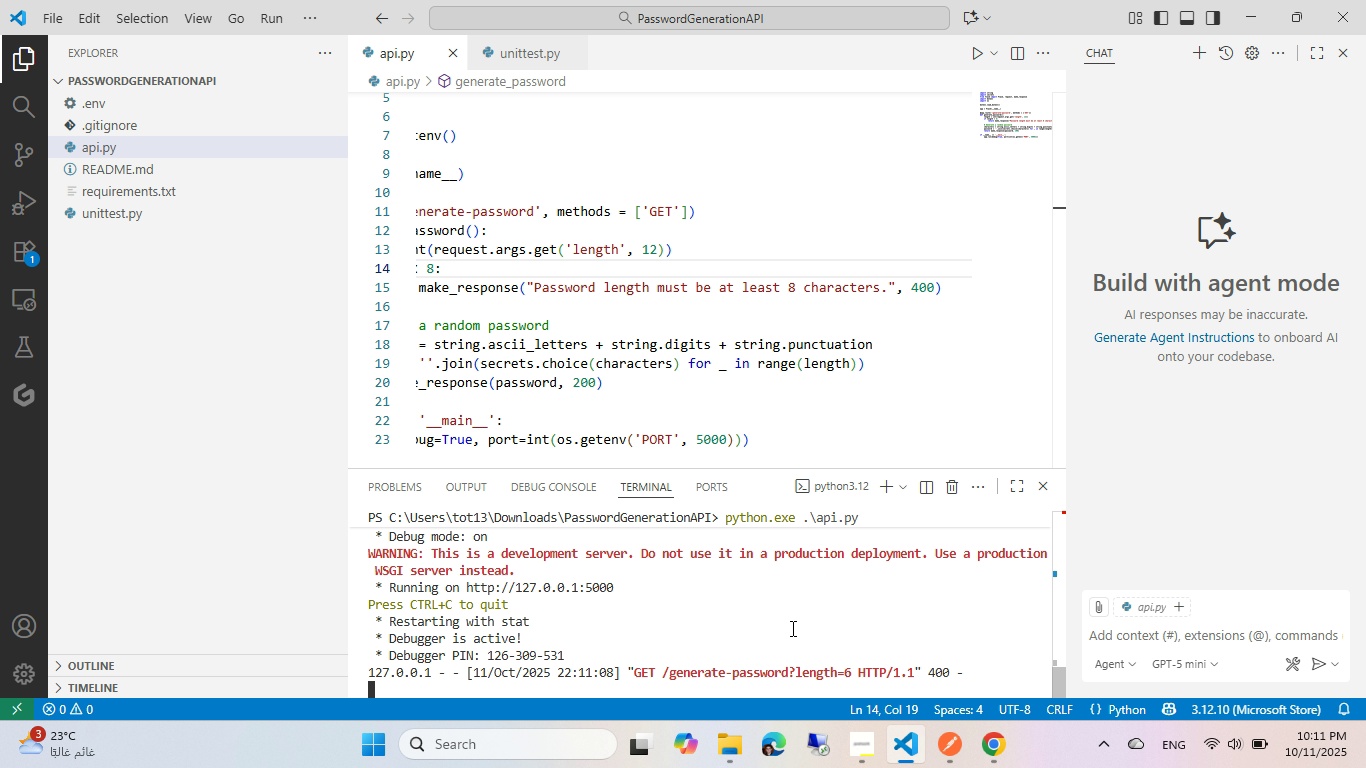 
left_click([791, 628])
 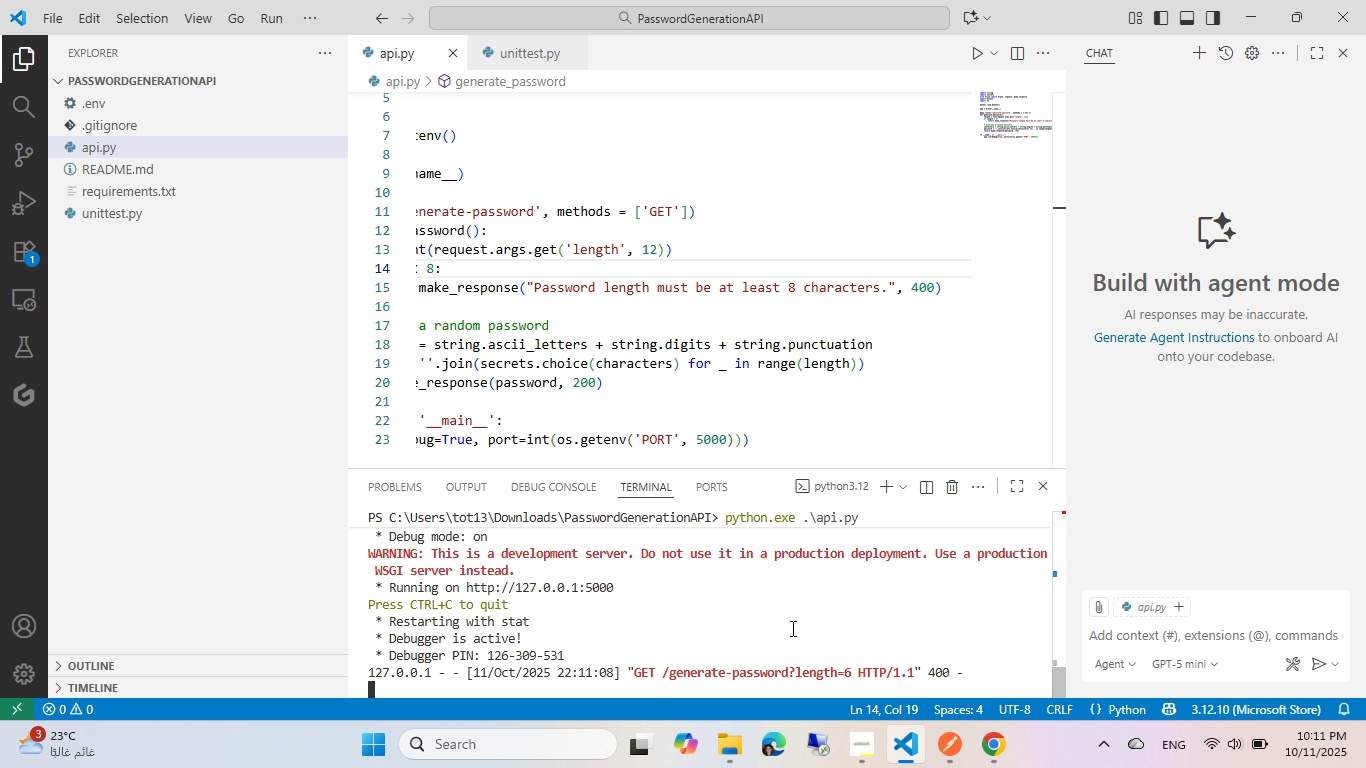 
key(Control+C)
 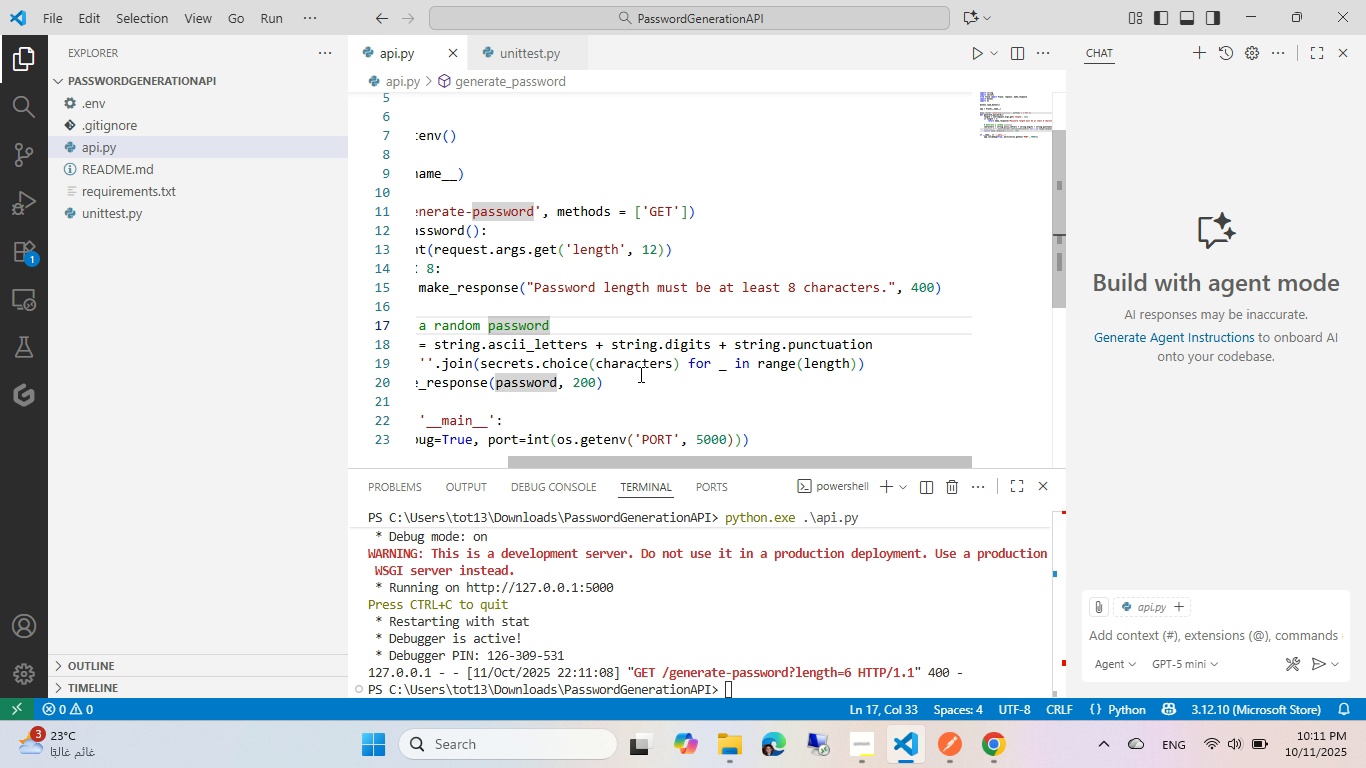 
left_click([510, 66])
 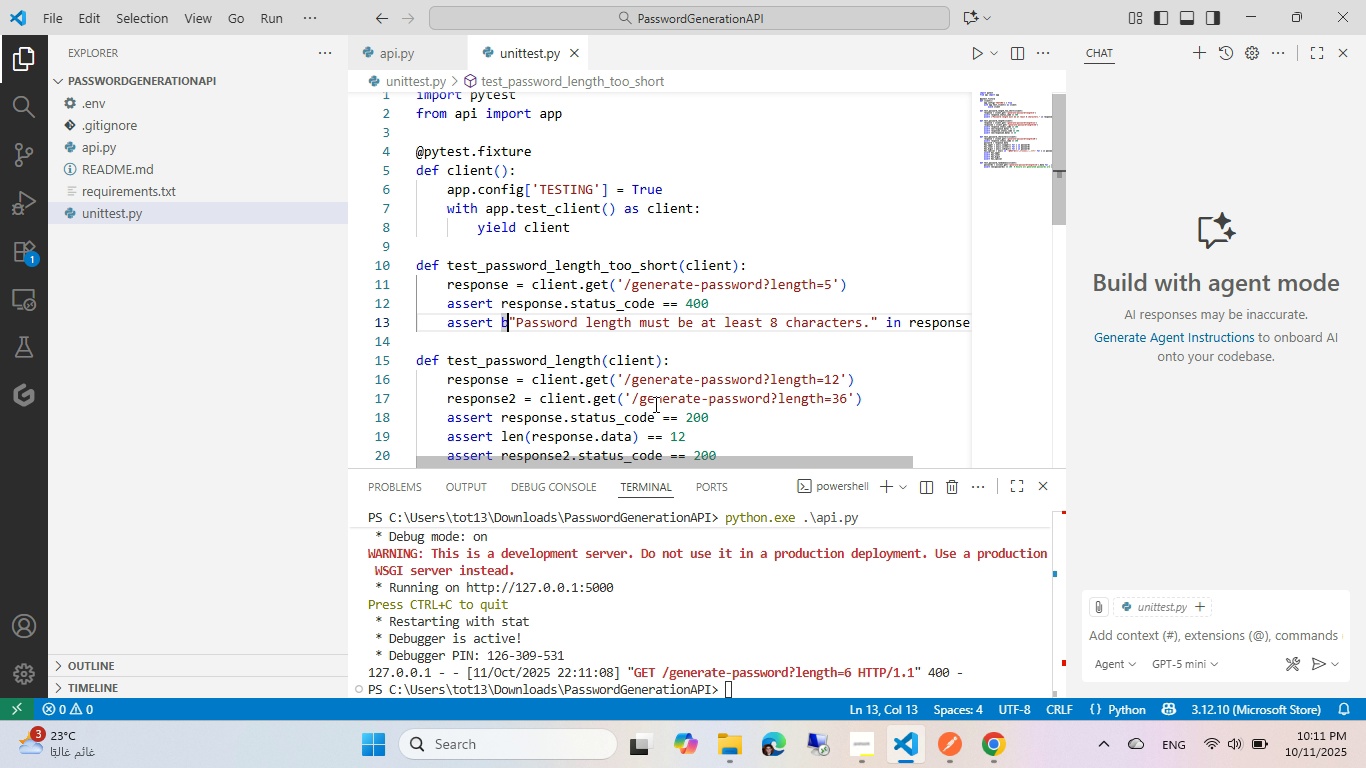 
scroll: coordinate [618, 251], scroll_direction: down, amount: 7.0
 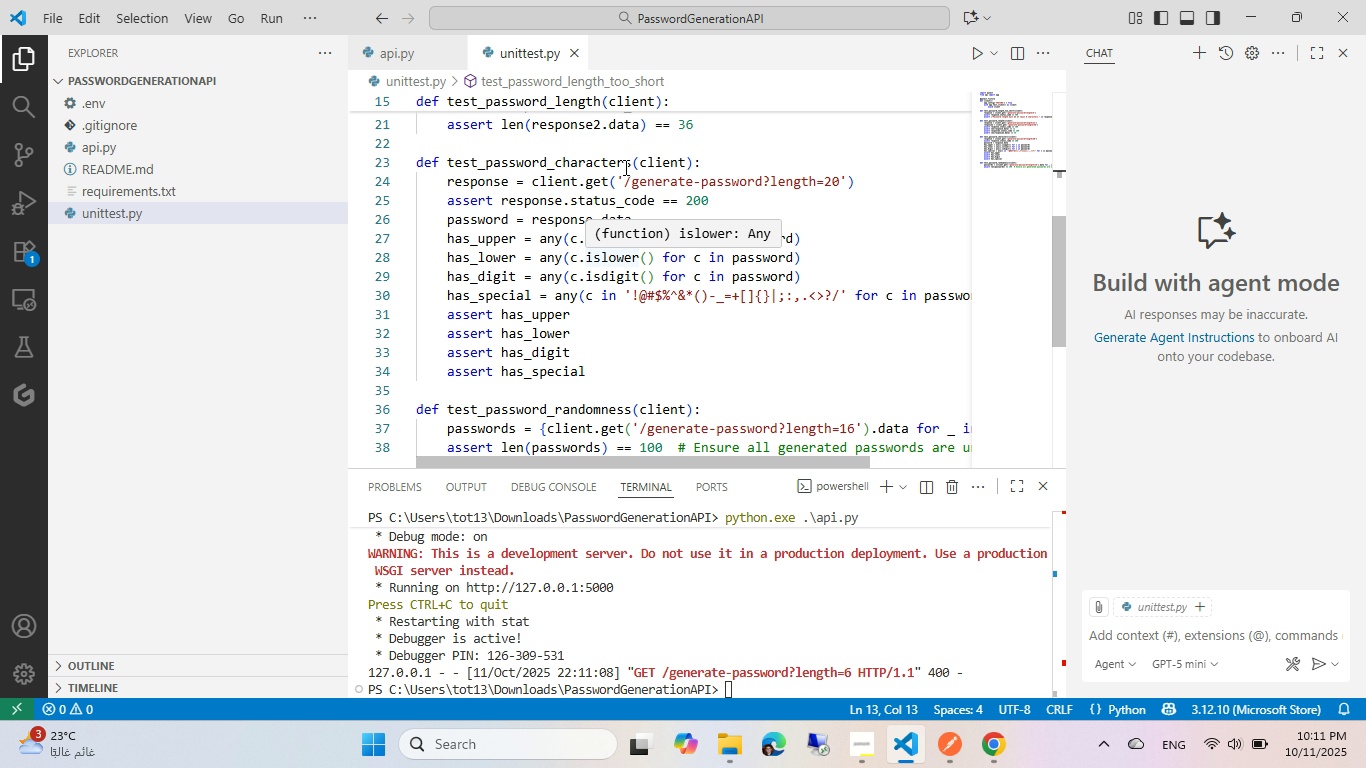 
left_click([631, 162])
 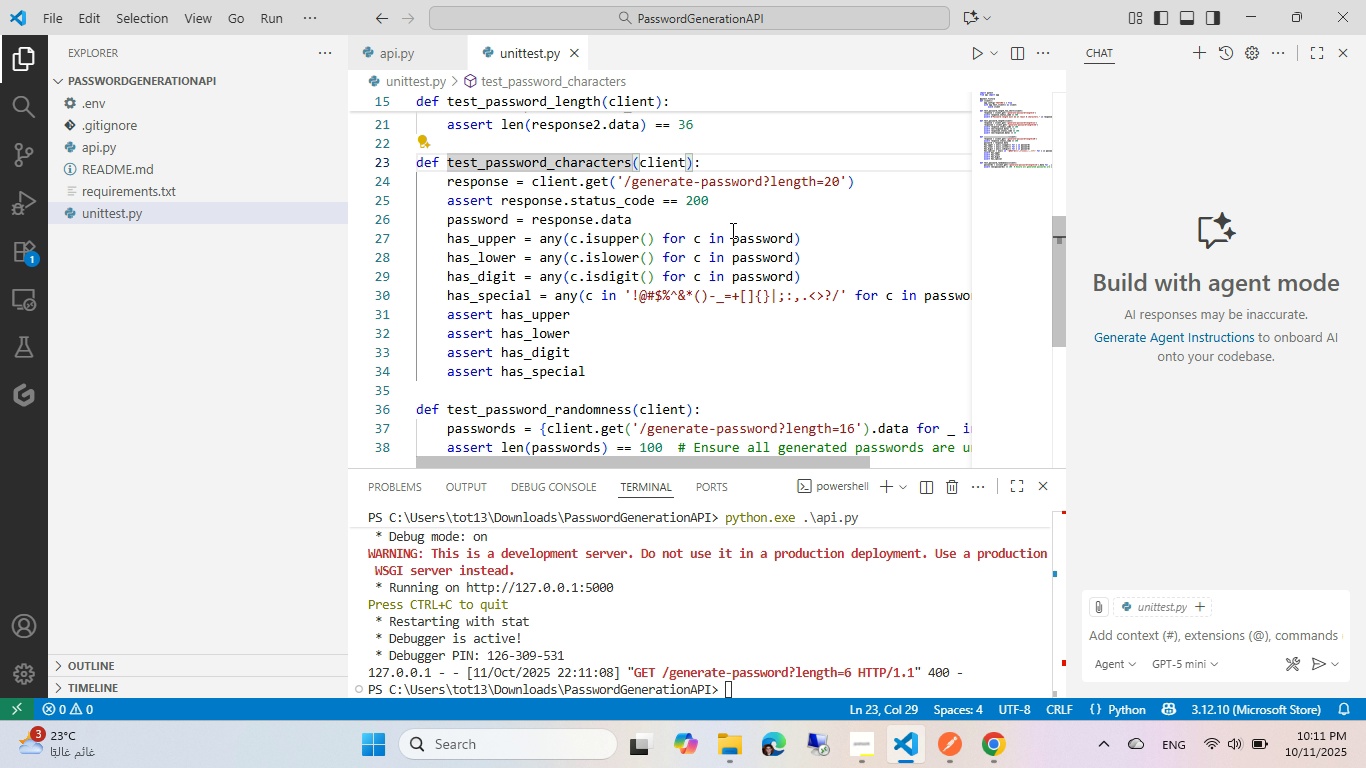 
hold_key(key=Backspace, duration=0.71)
 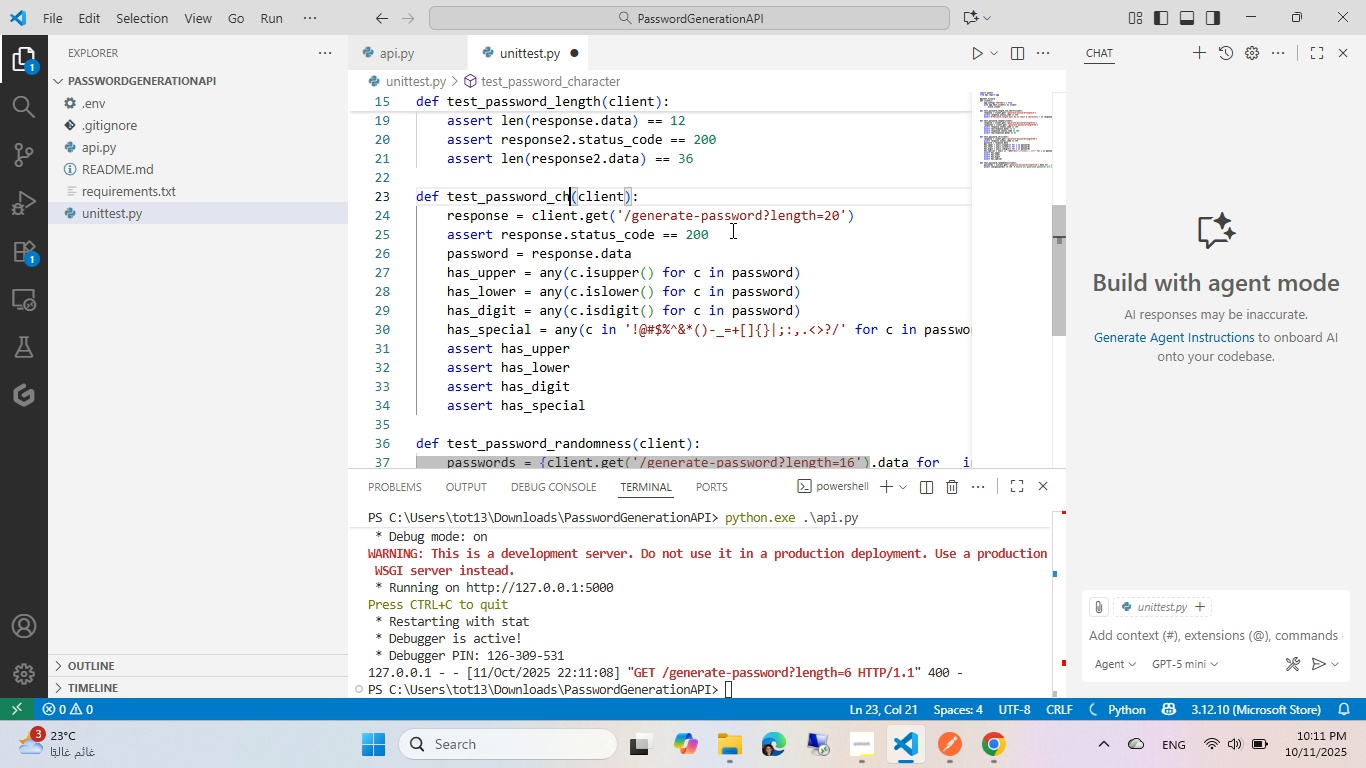 
key(Backspace)
key(Backspace)
type(complexity)
key(Backspace)
key(Backspace)
key(Backspace)
key(Backspace)
type(x)
key(Tab)
 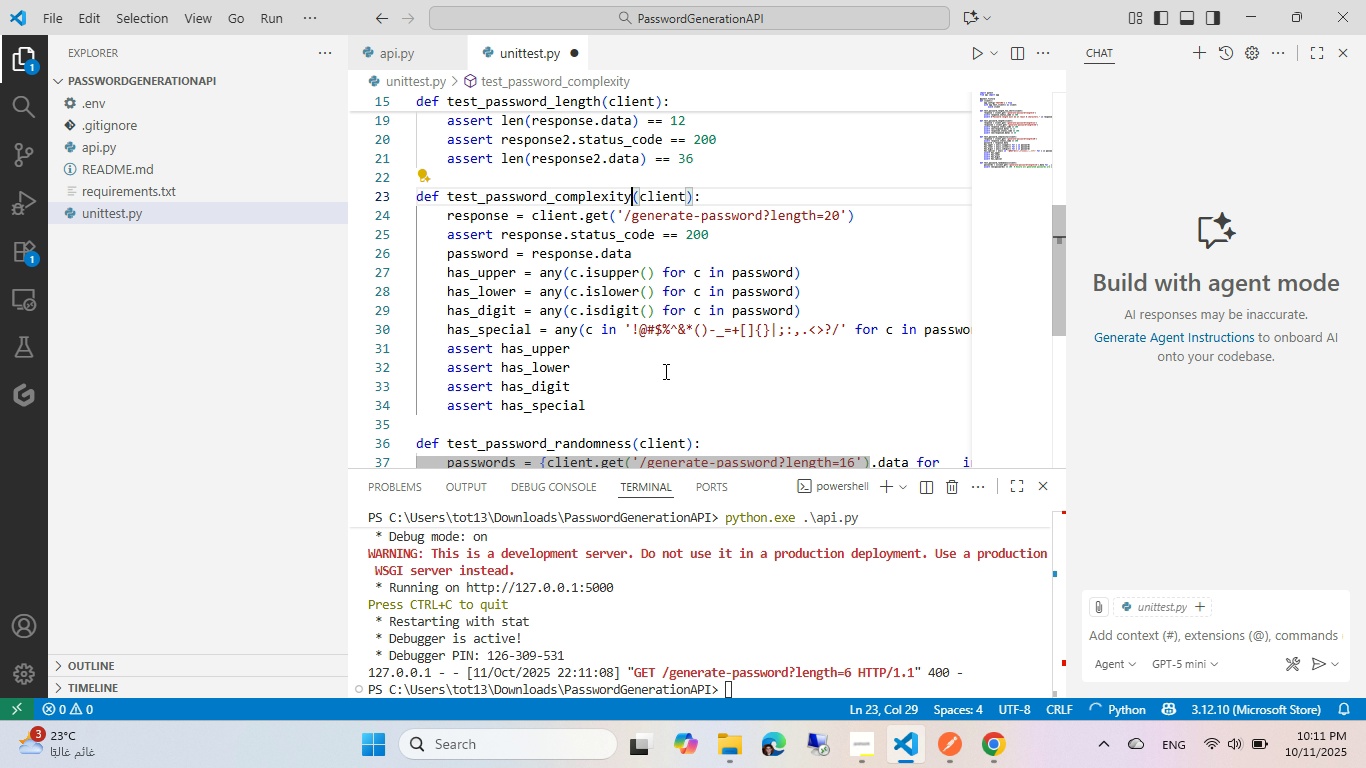 
left_click([664, 371])
 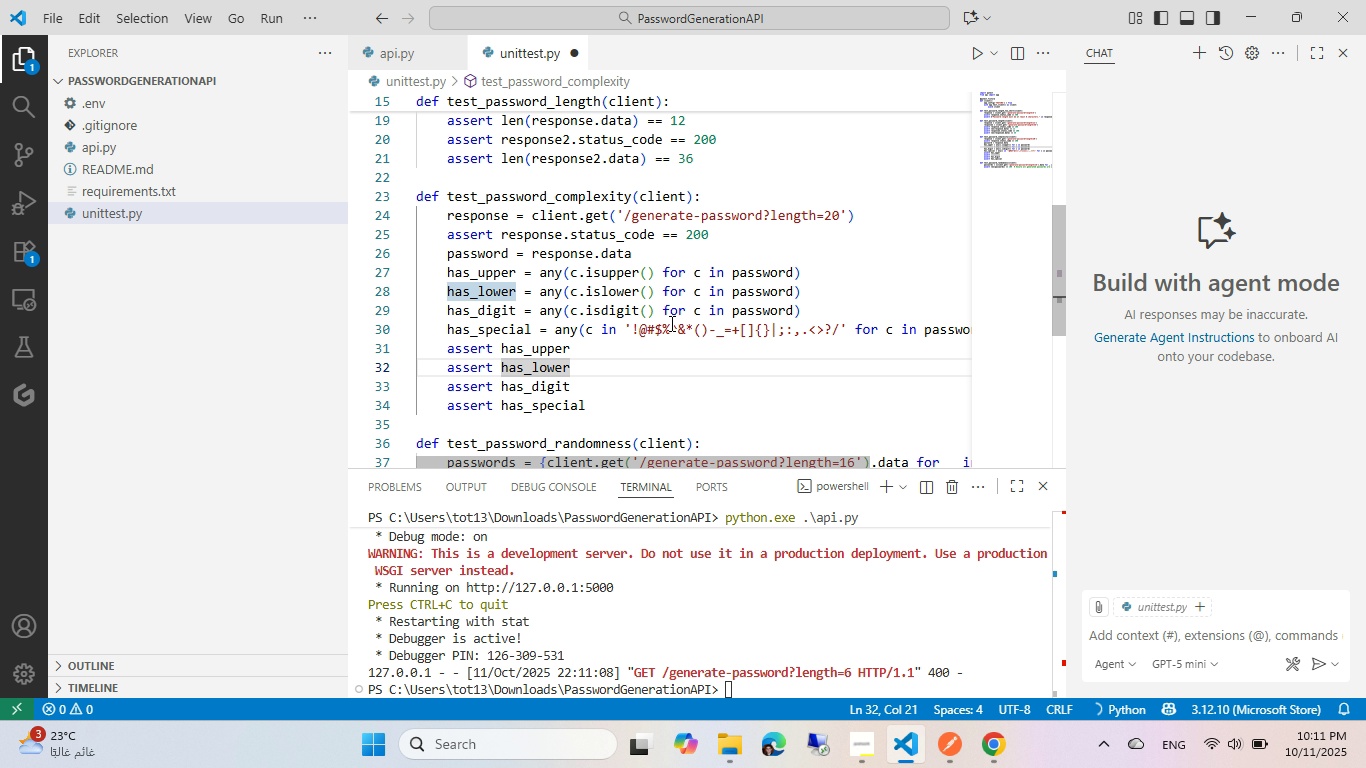 
key(Control+ControlLeft)
 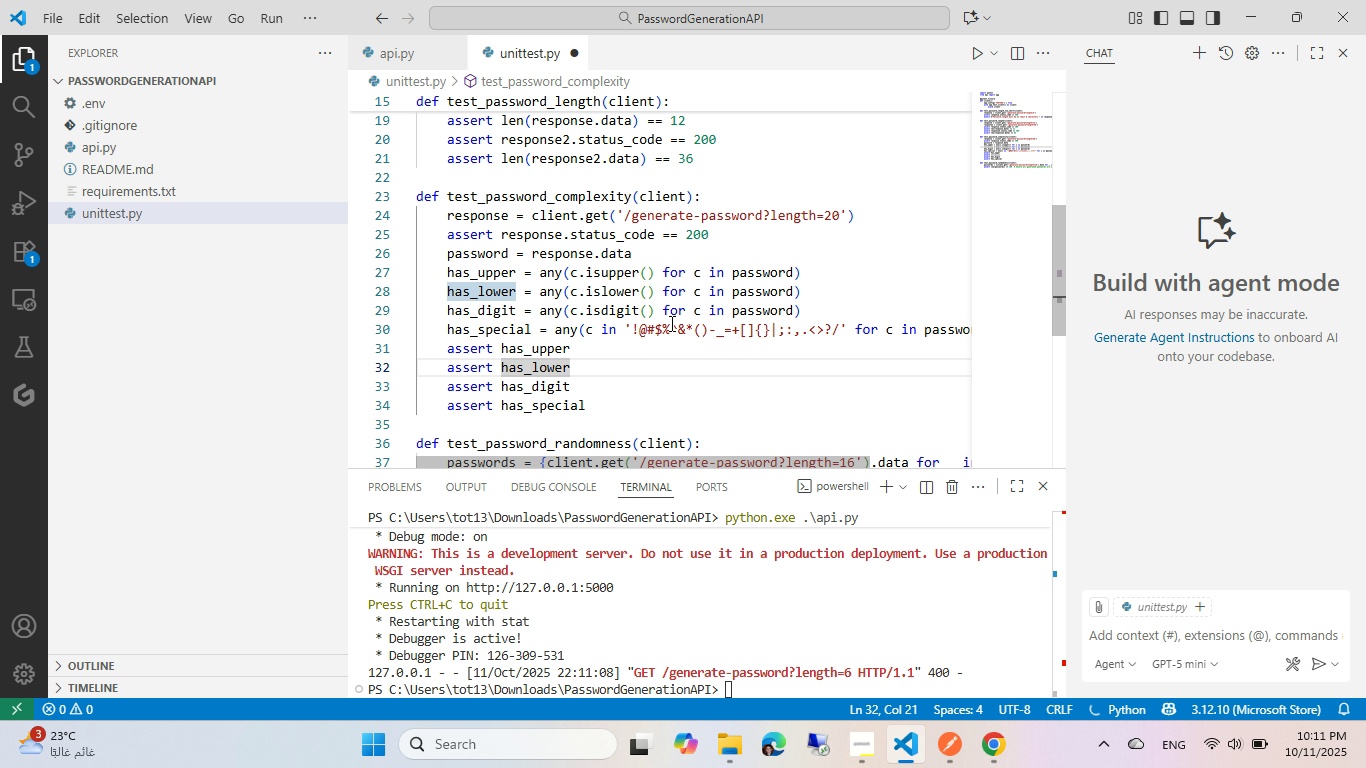 
key(Control+S)
 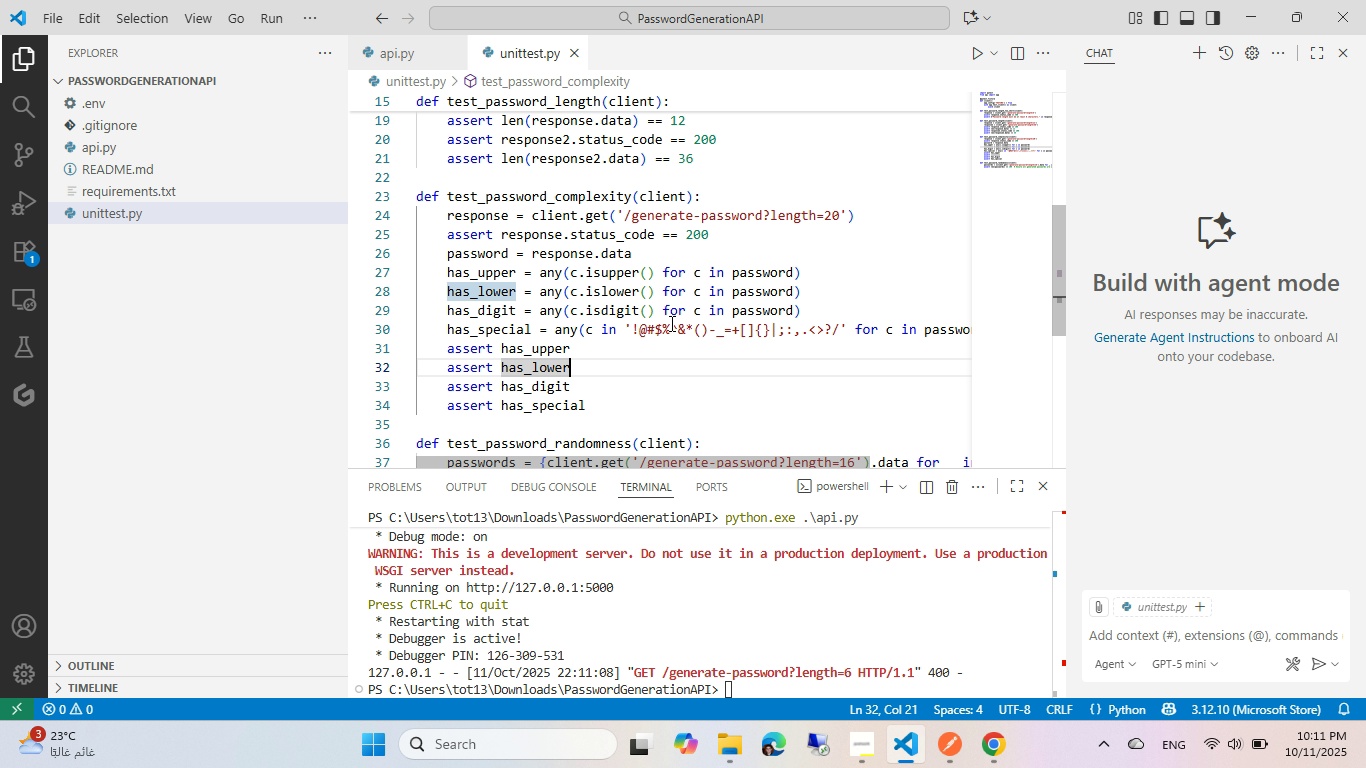 
wait(20.04)
 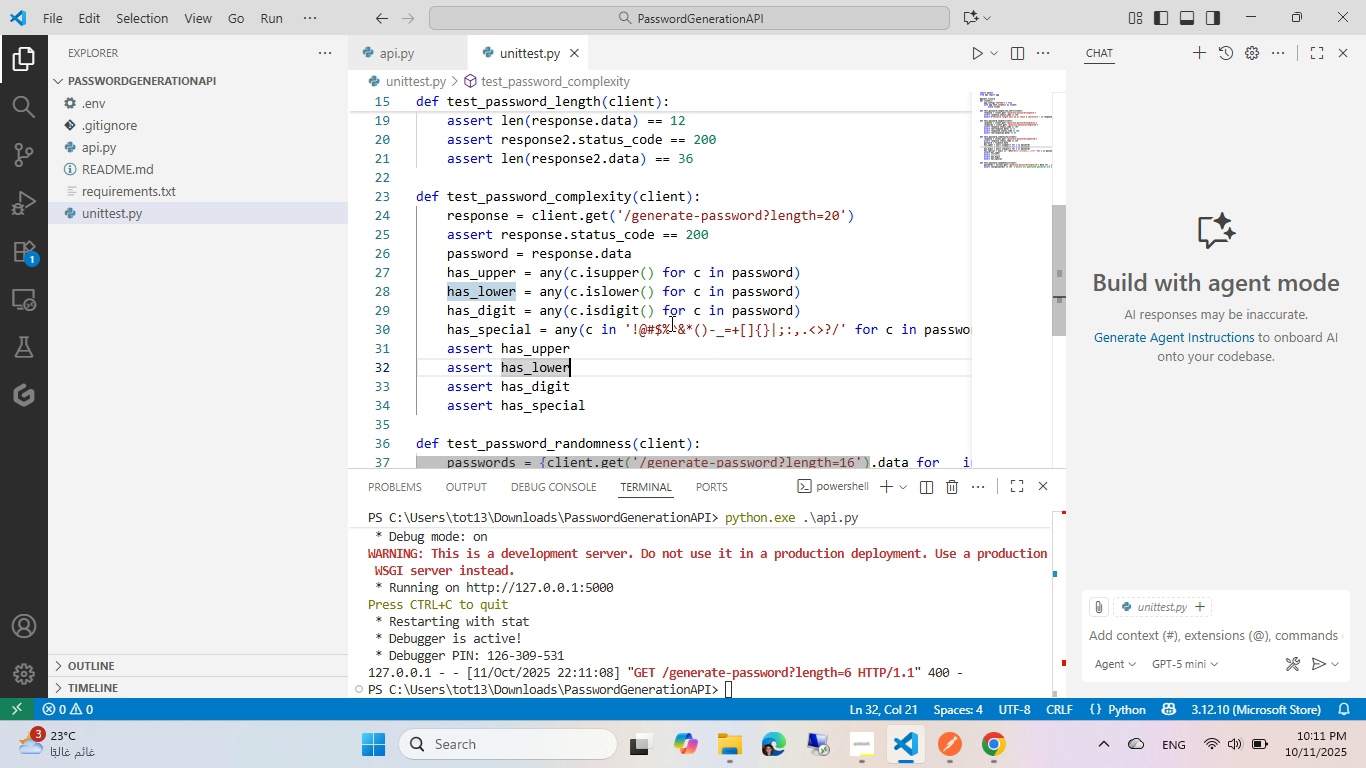 
left_click([745, 594])
 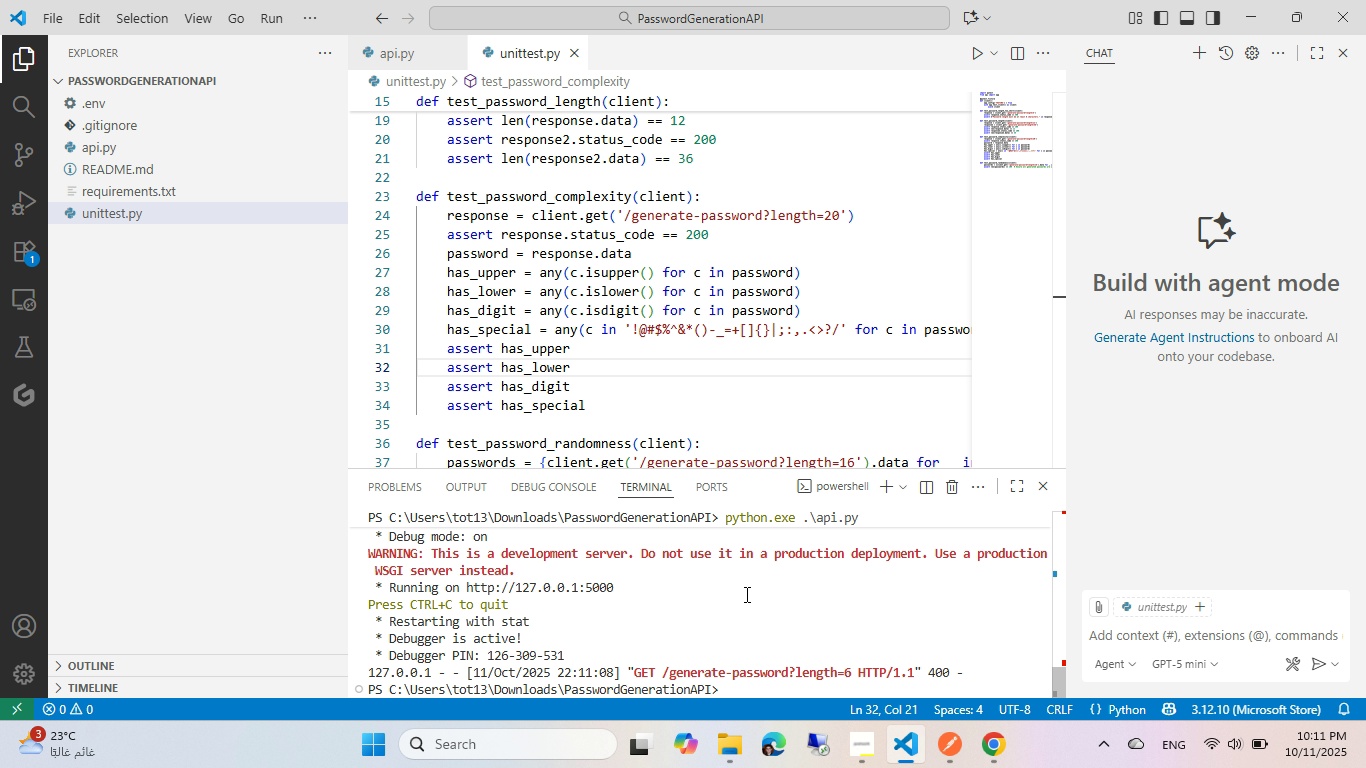 
type(pytest)
 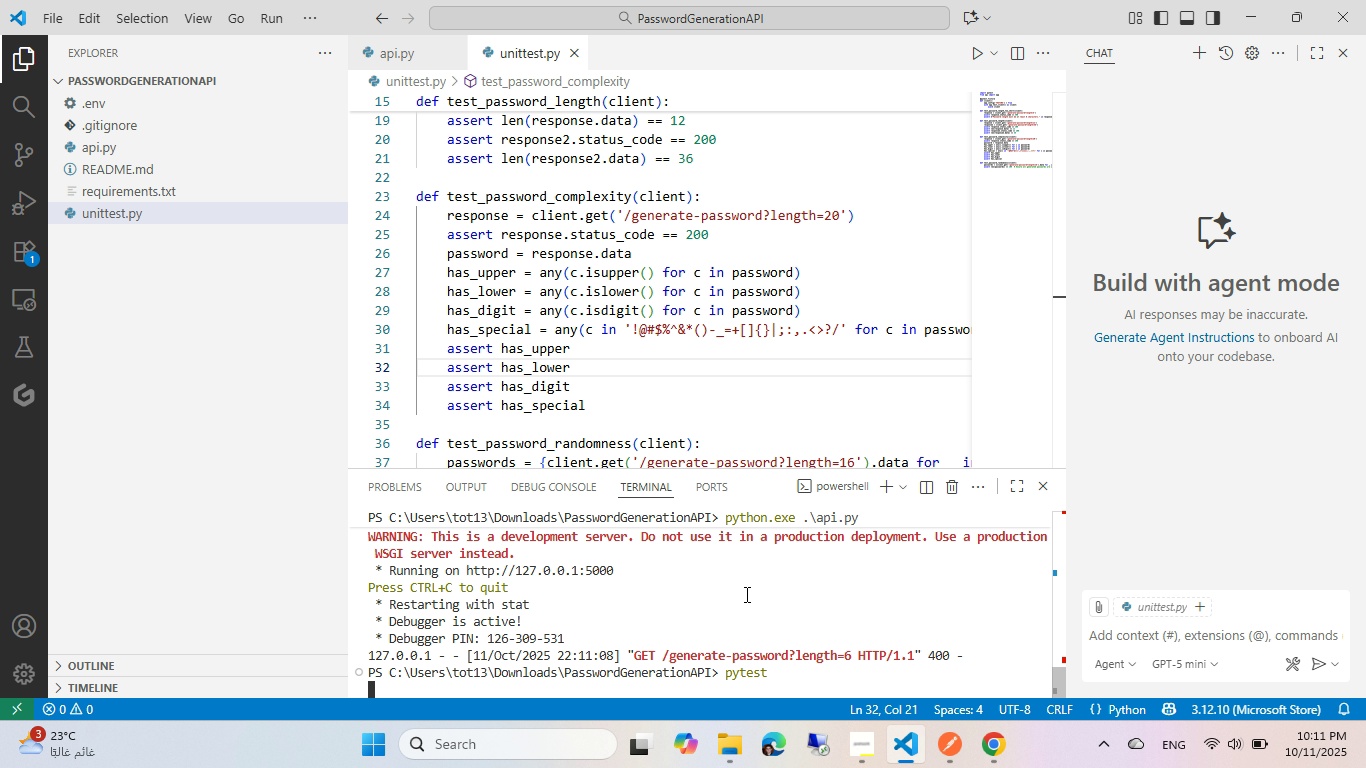 
key(Enter)
 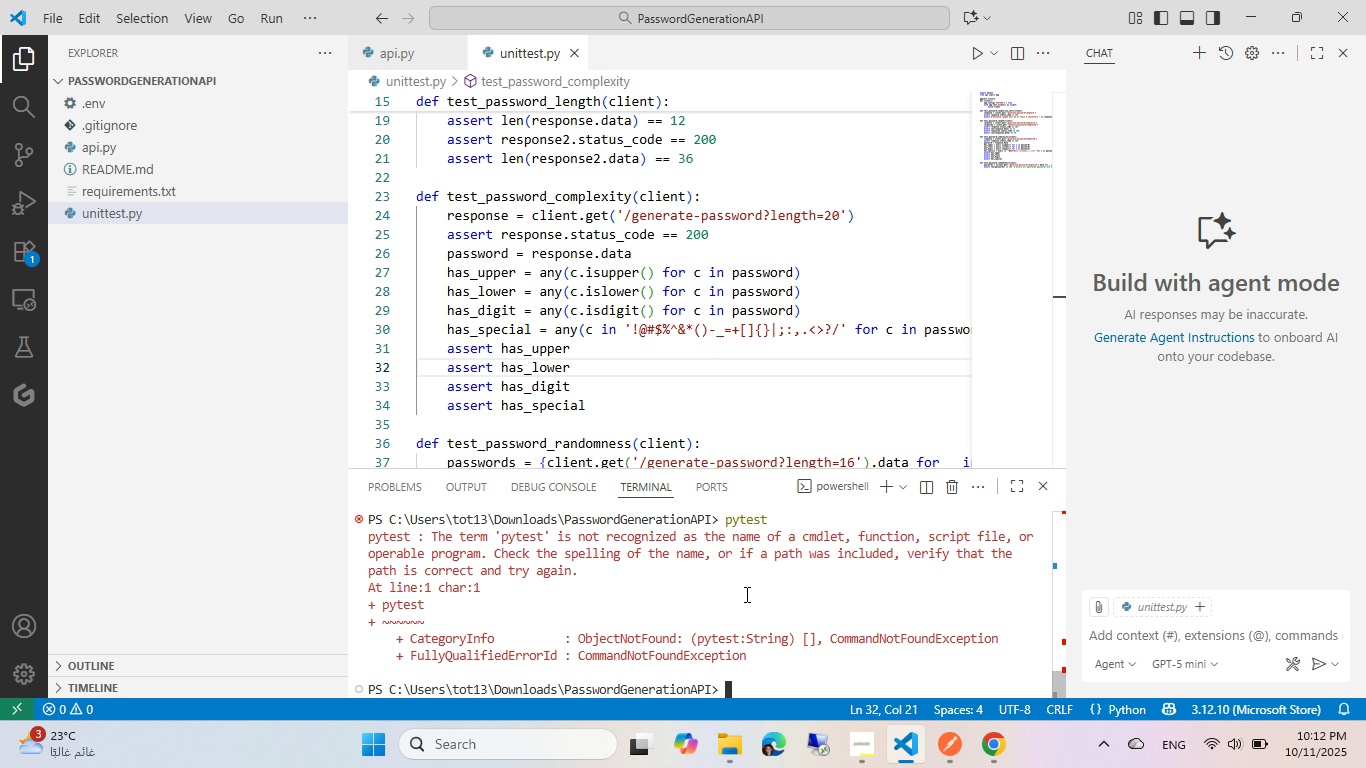 
wait(13.41)
 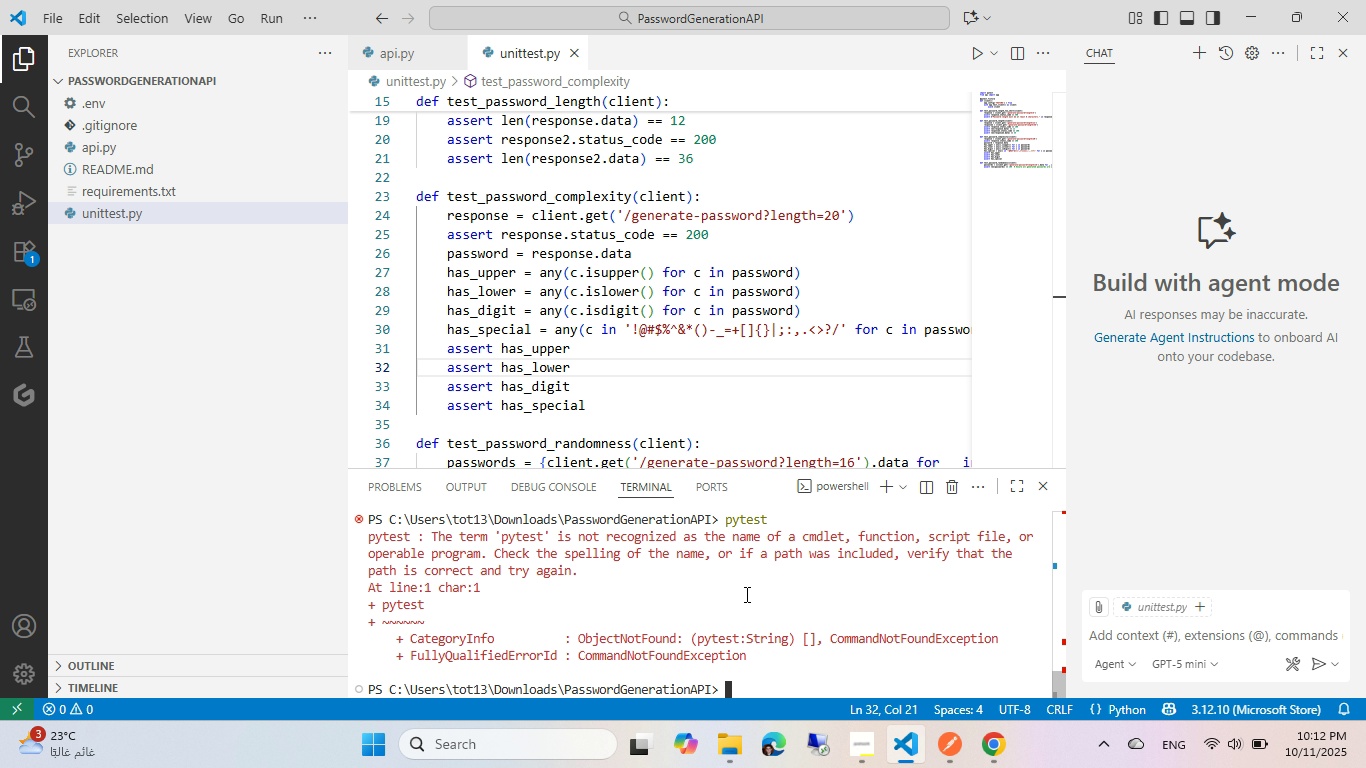 
scroll: coordinate [717, 565], scroll_direction: up, amount: 6.0
 